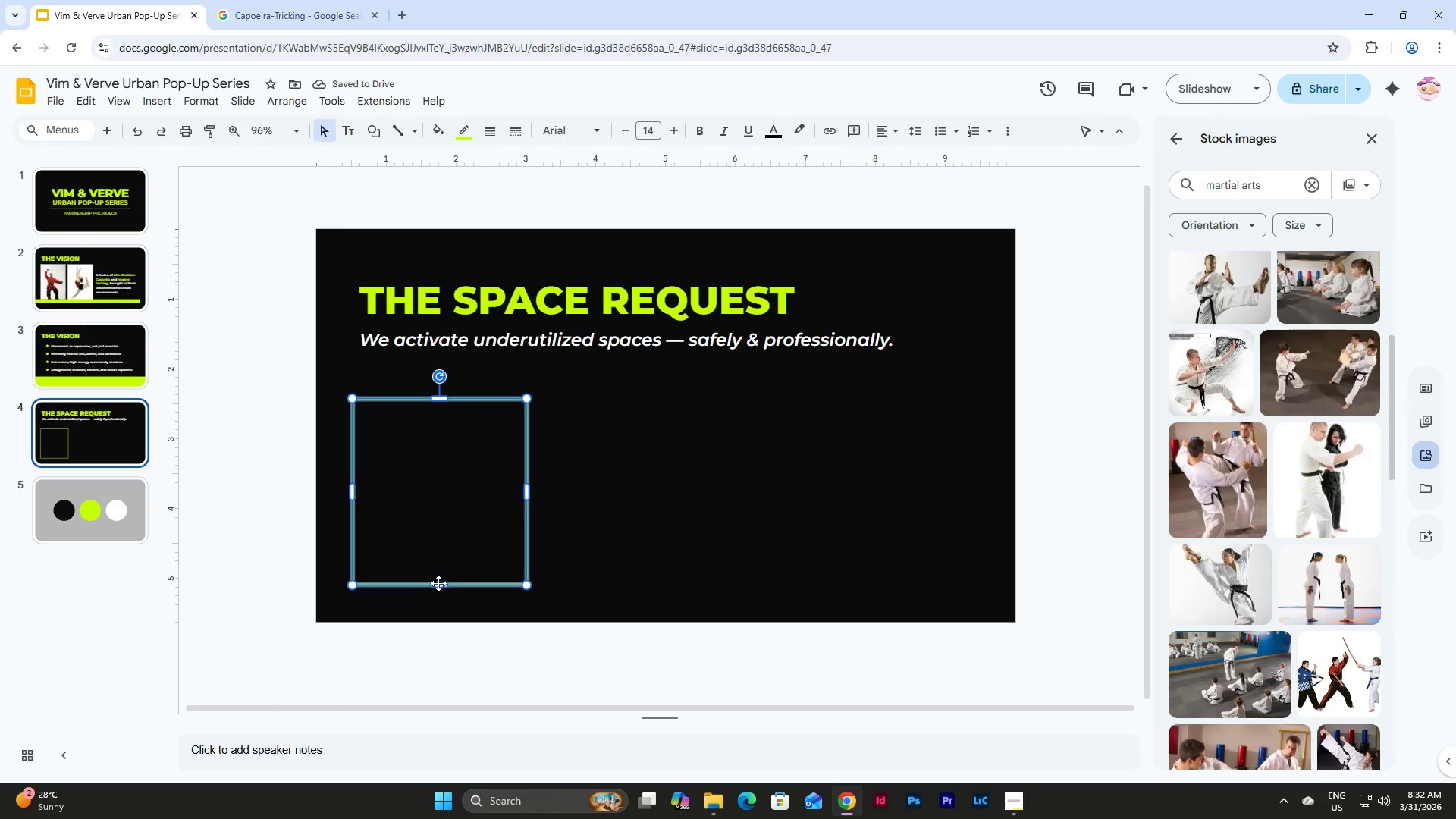 
left_click([438, 583])
 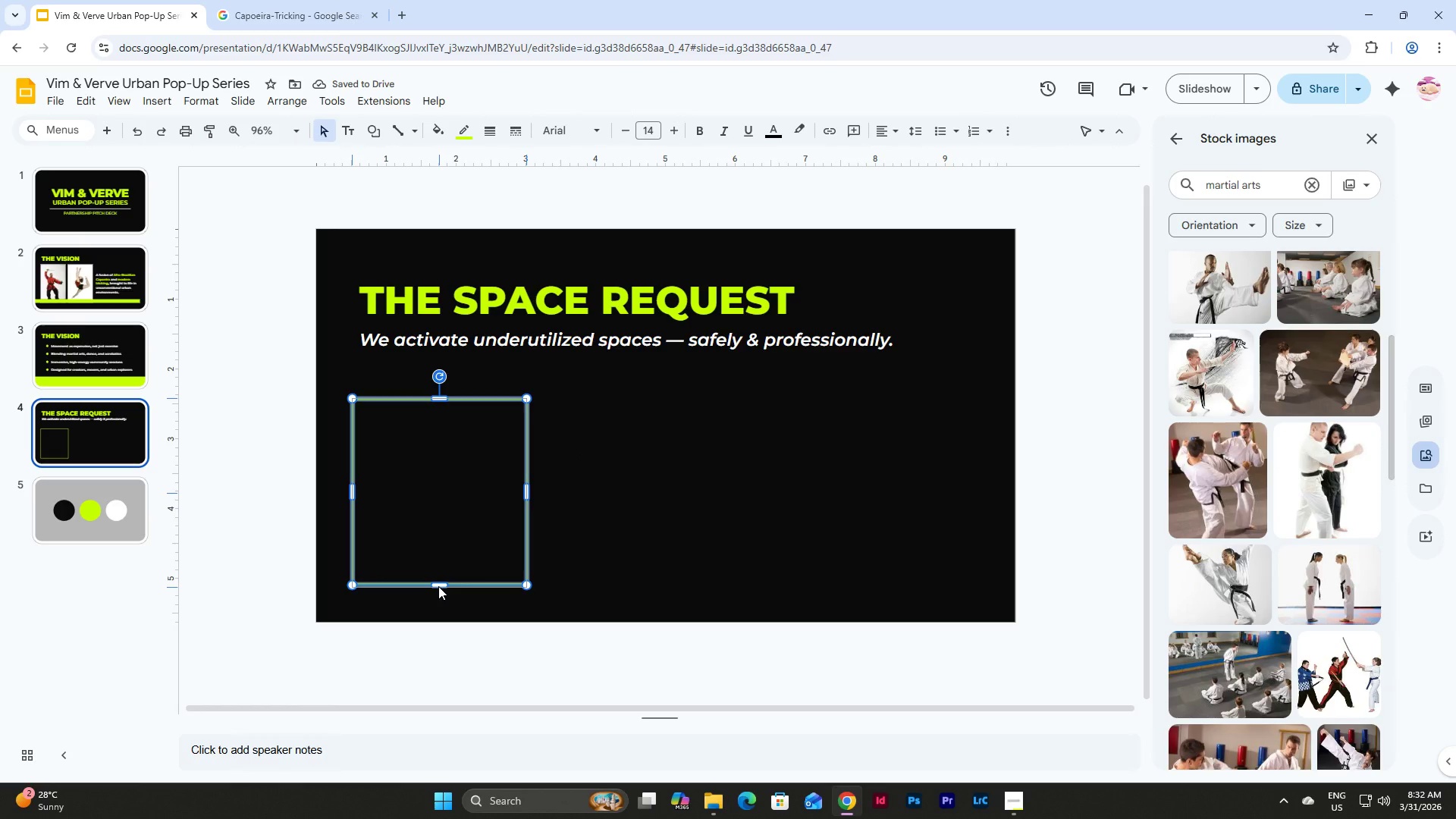 
left_click([561, 526])
 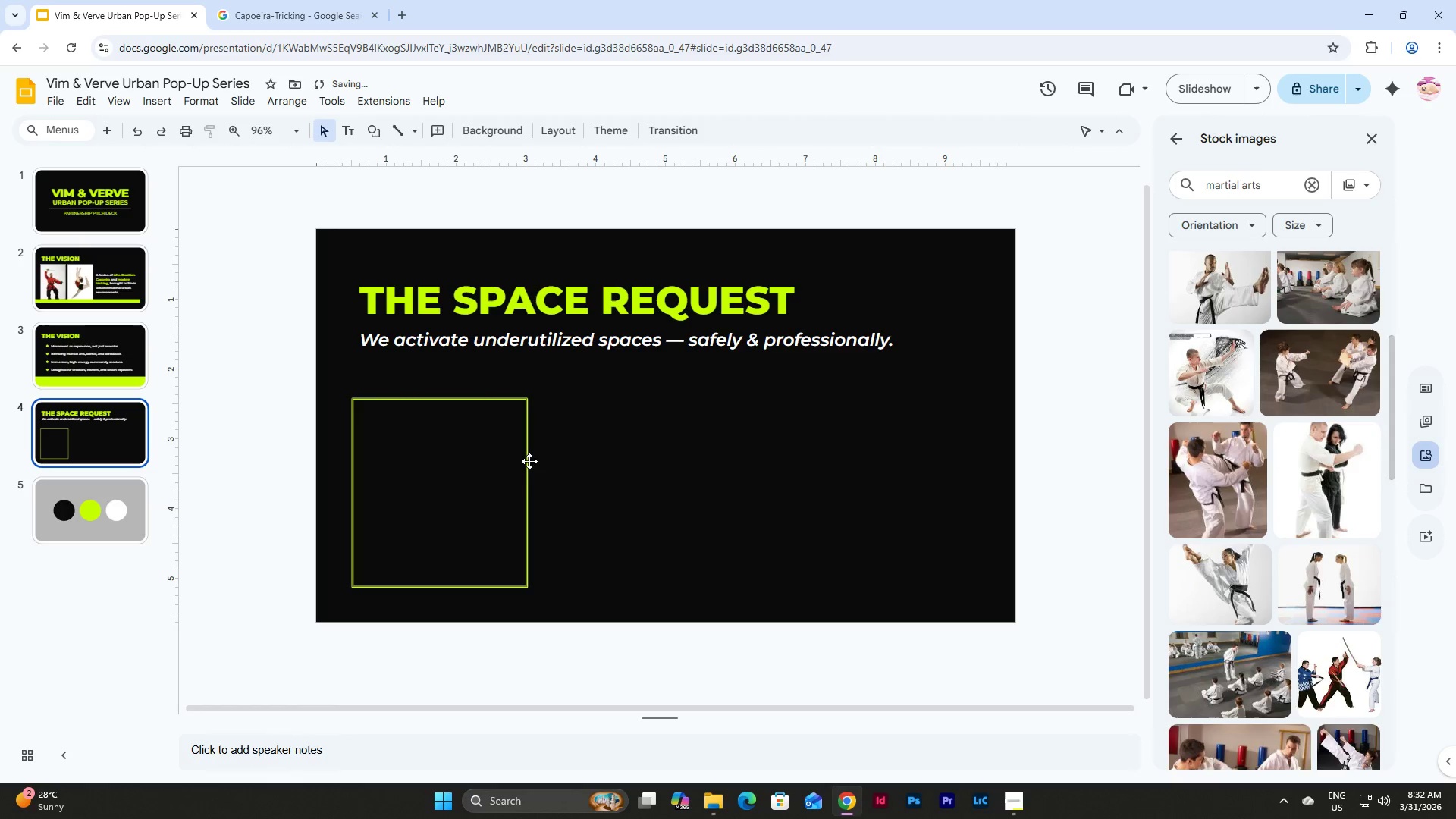 
left_click([526, 460])
 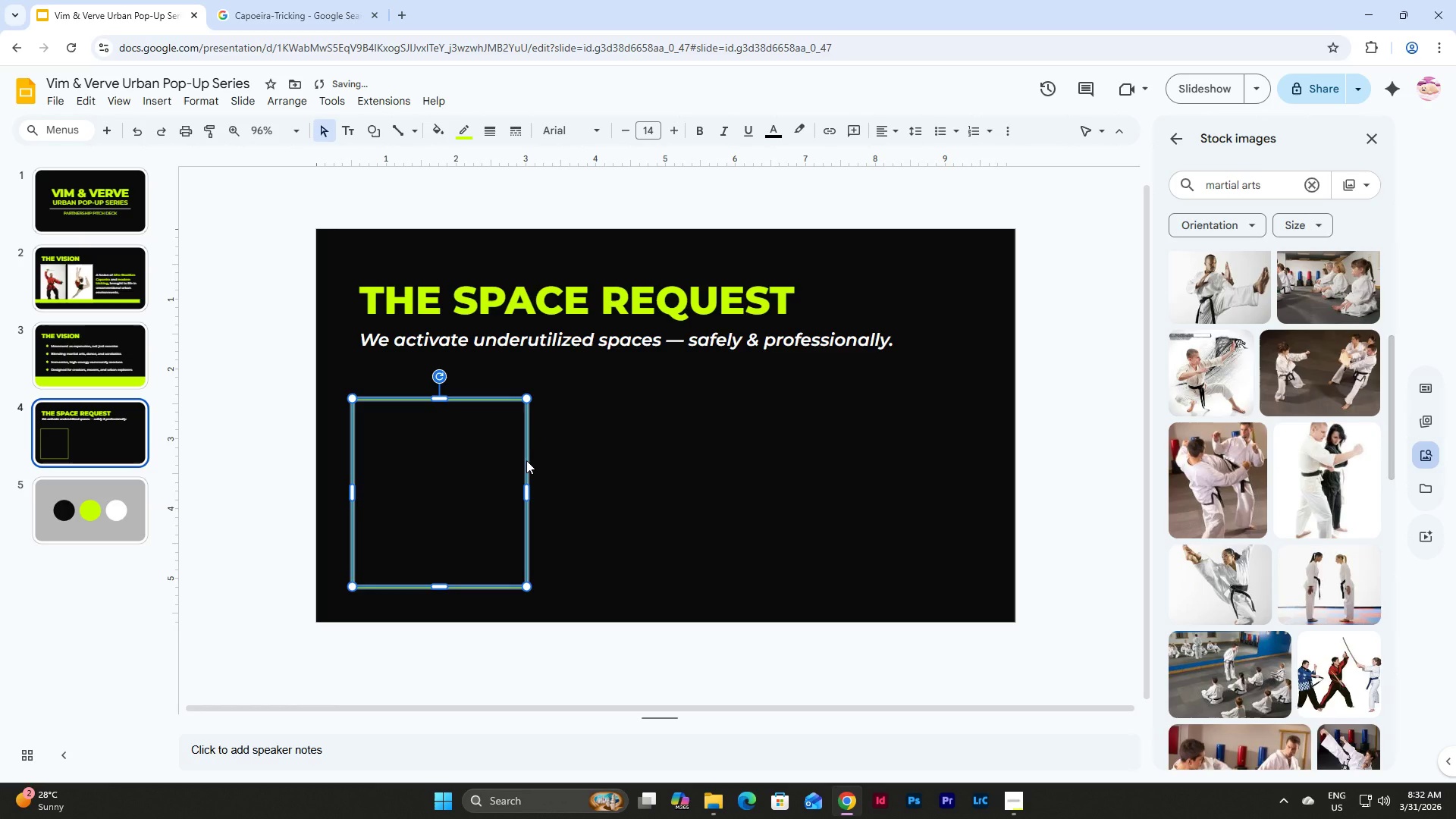 
key(Control+C)
 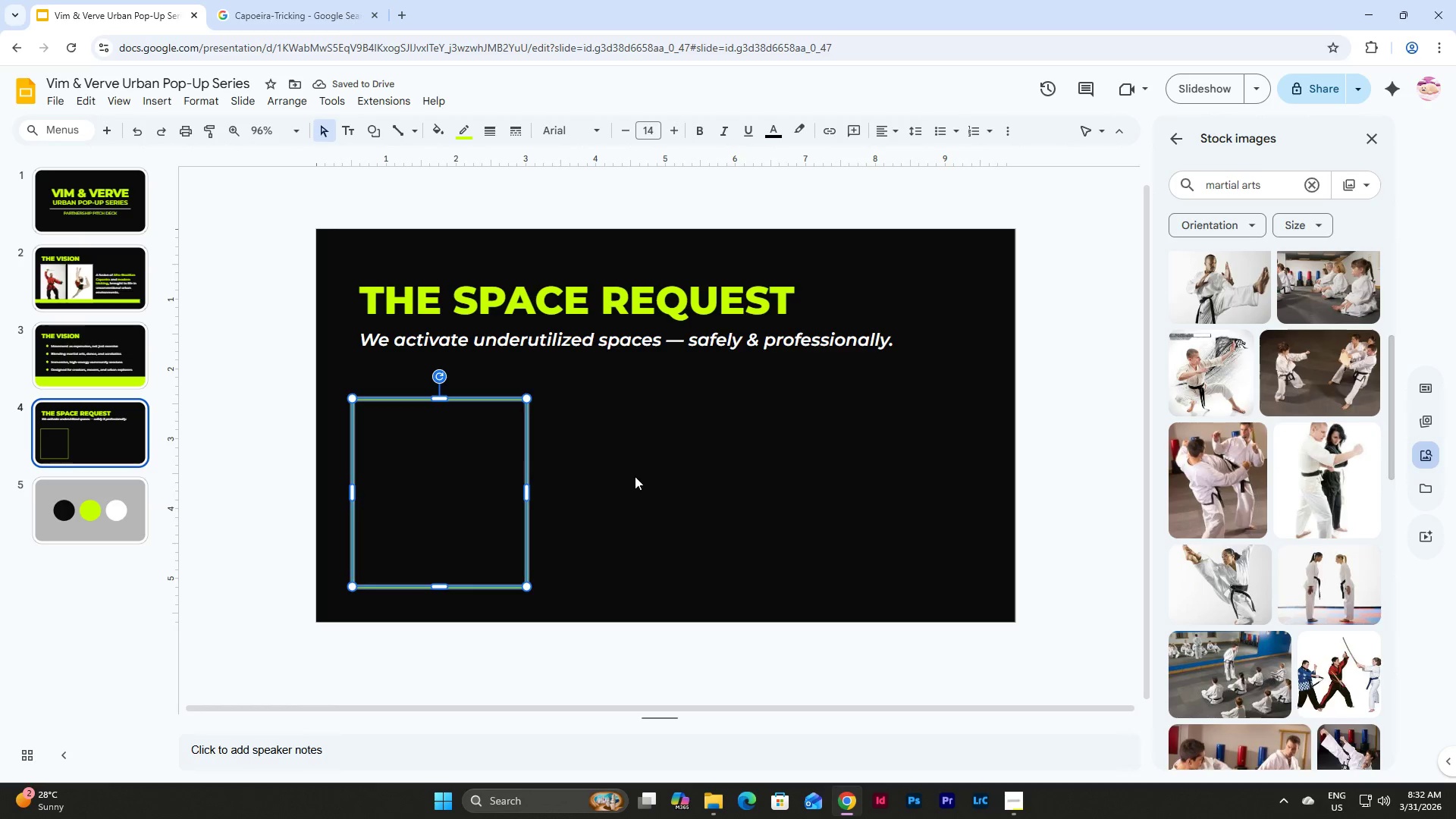 
left_click([664, 479])
 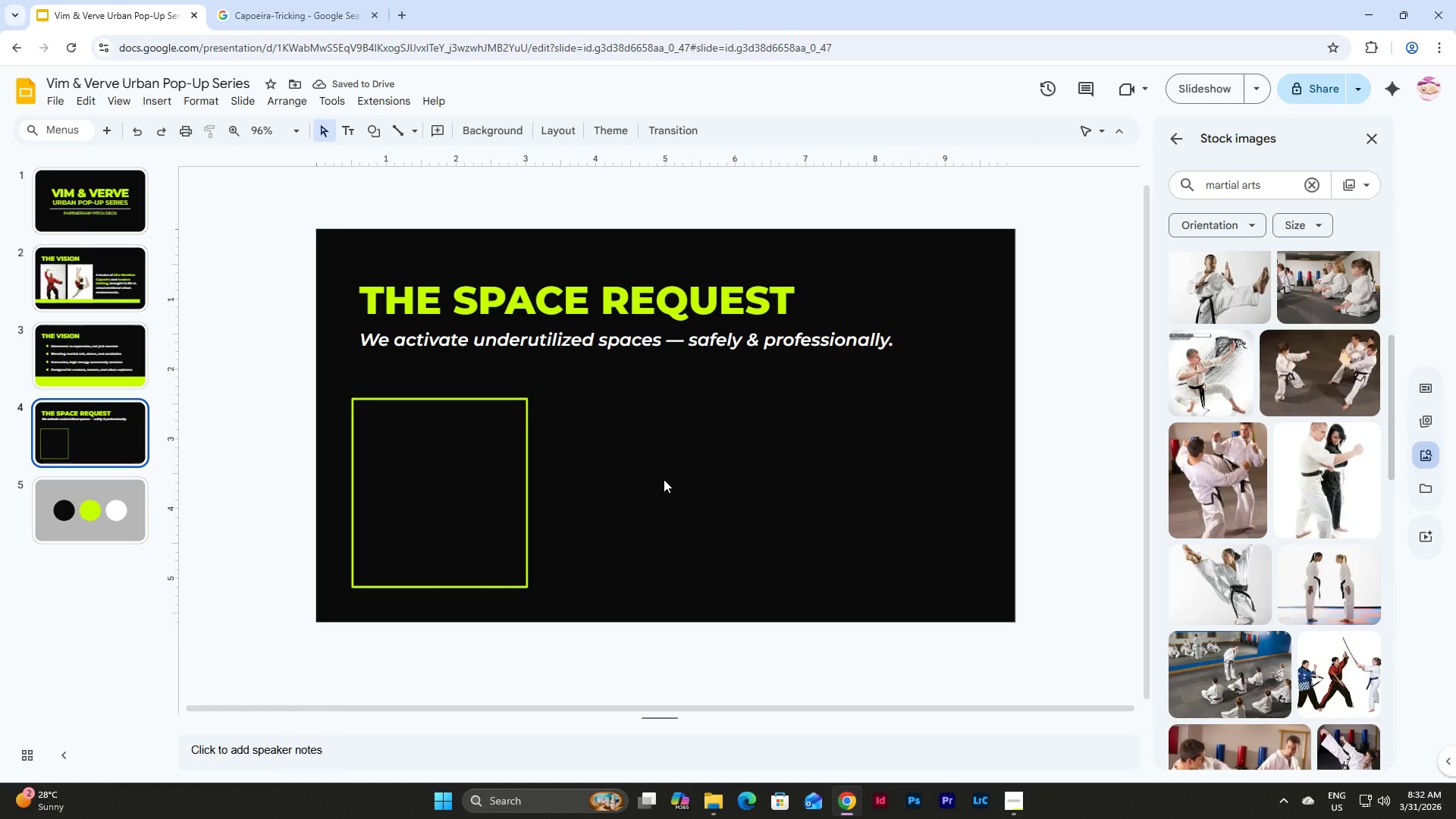 
key(Control+V)
 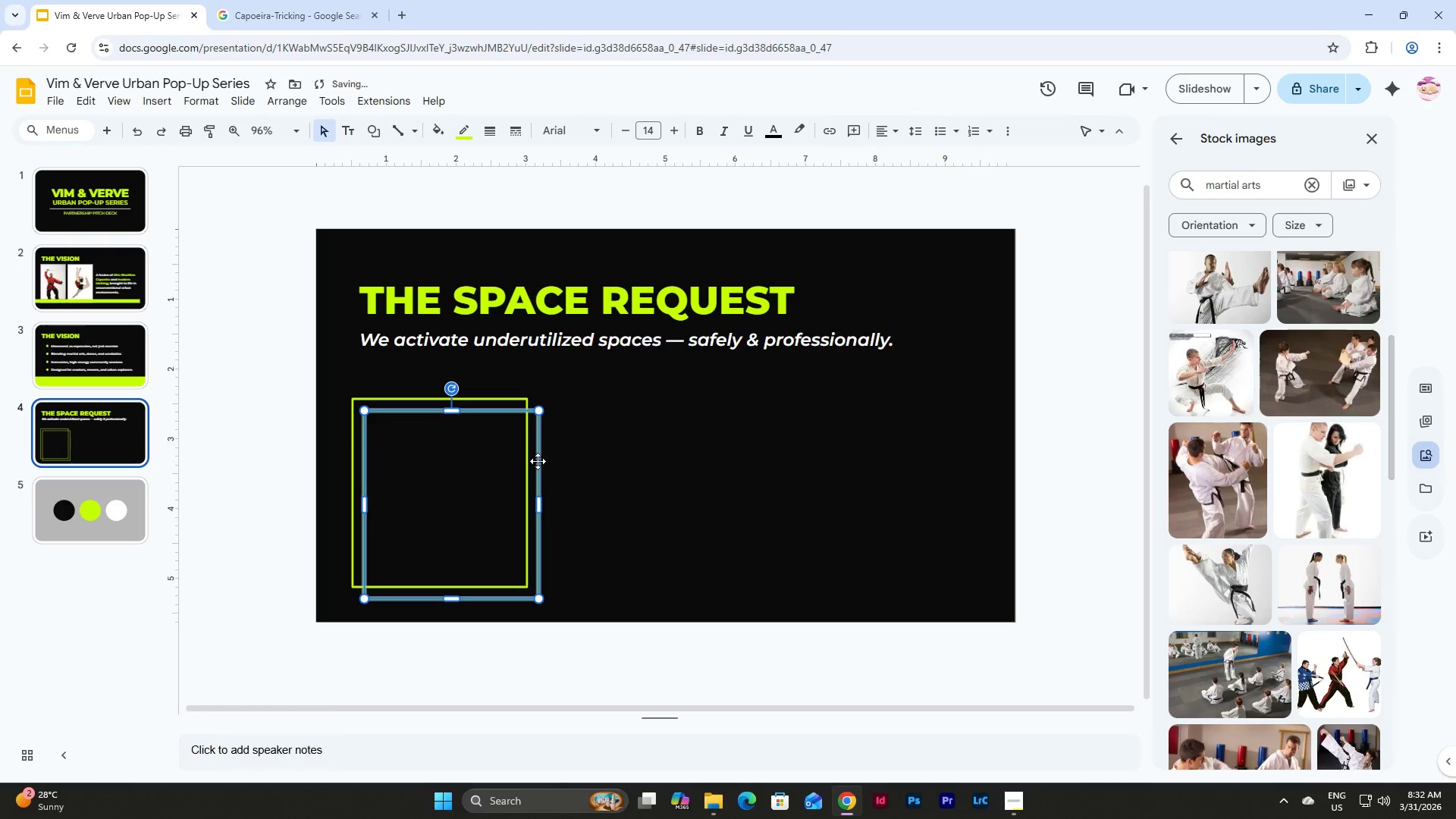 
left_click_drag(start_coordinate=[538, 461], to_coordinate=[735, 449])
 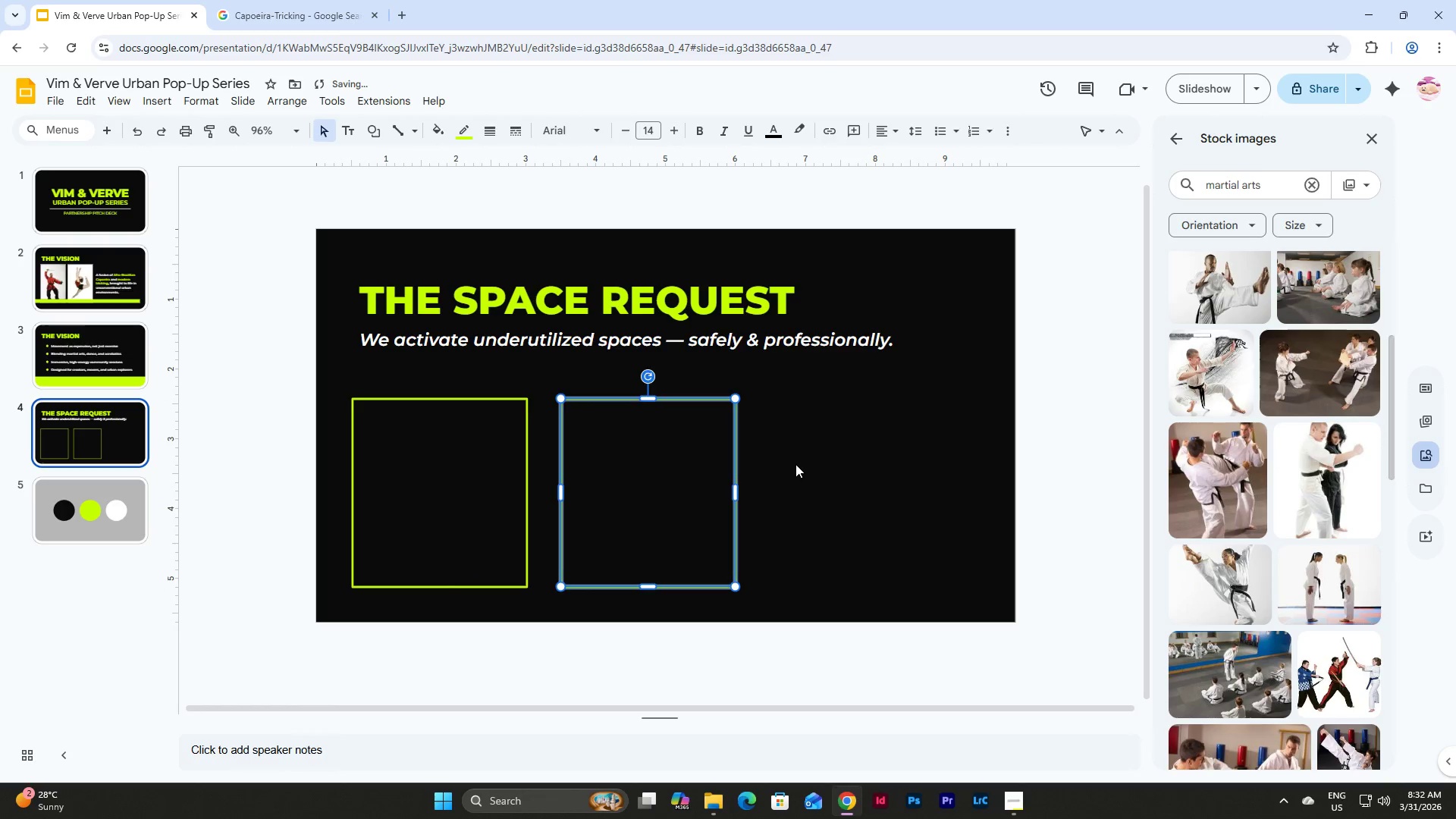 
left_click([795, 464])
 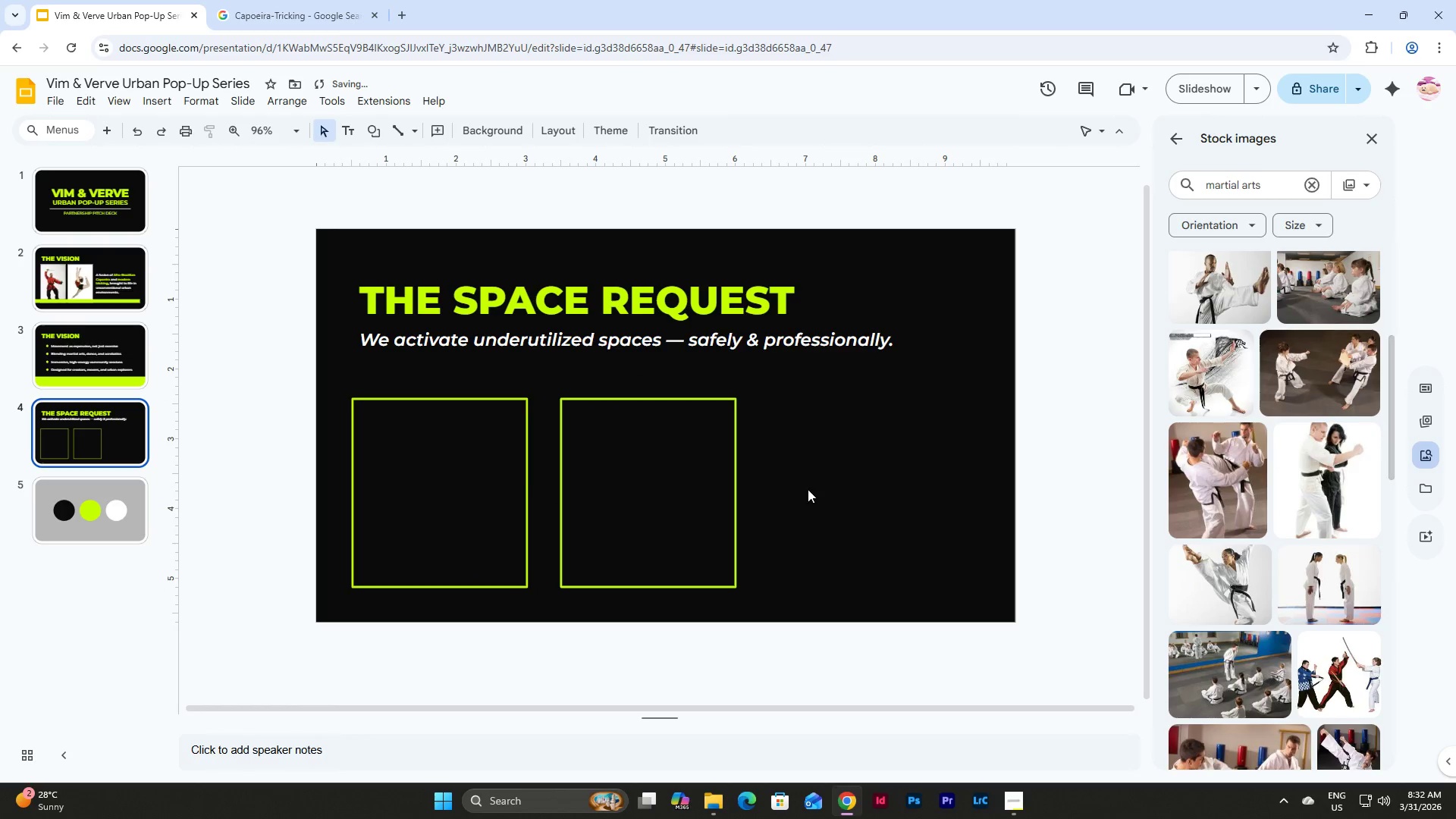 
key(Control+V)
 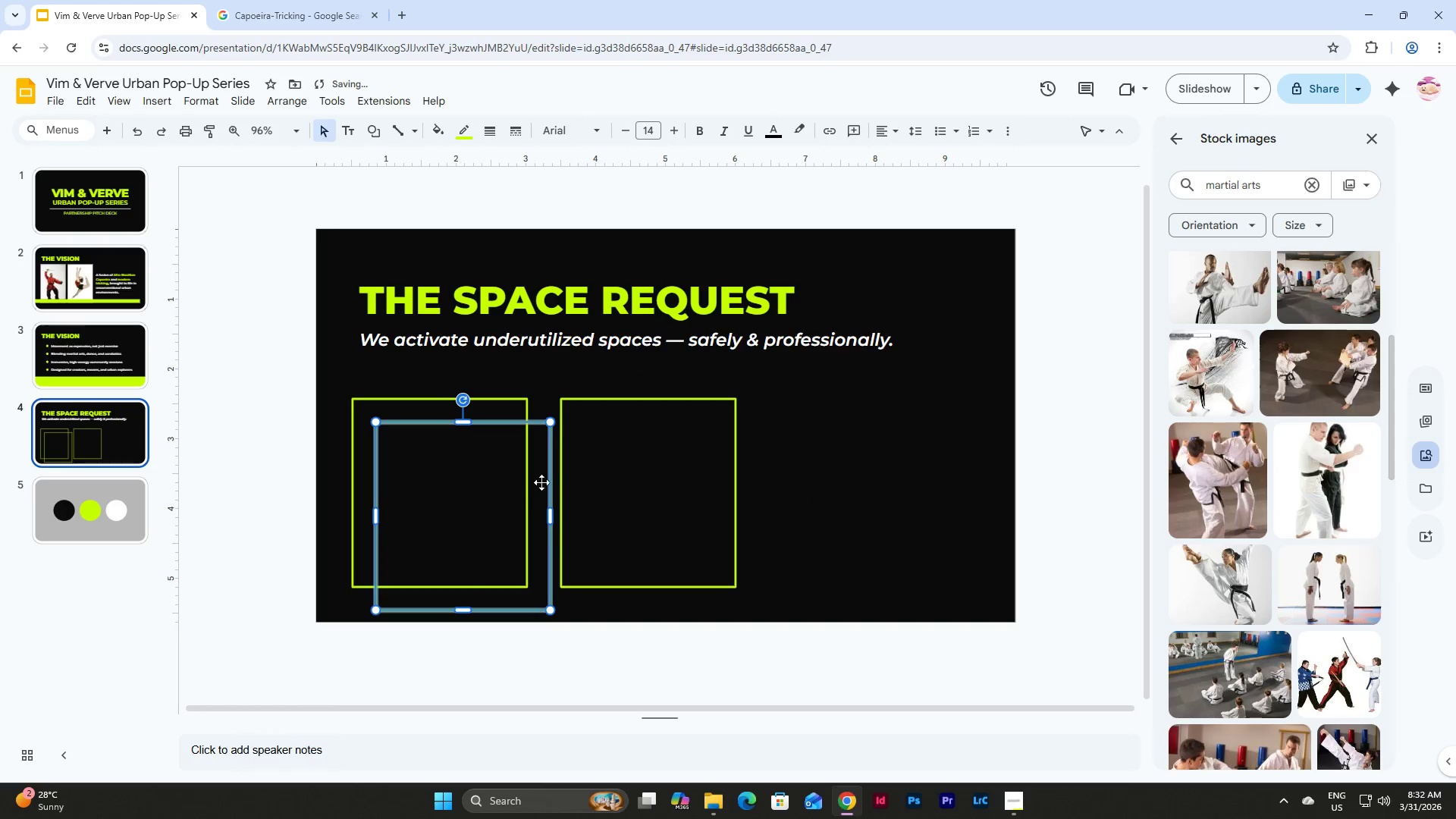 
left_click_drag(start_coordinate=[549, 482], to_coordinate=[941, 460])
 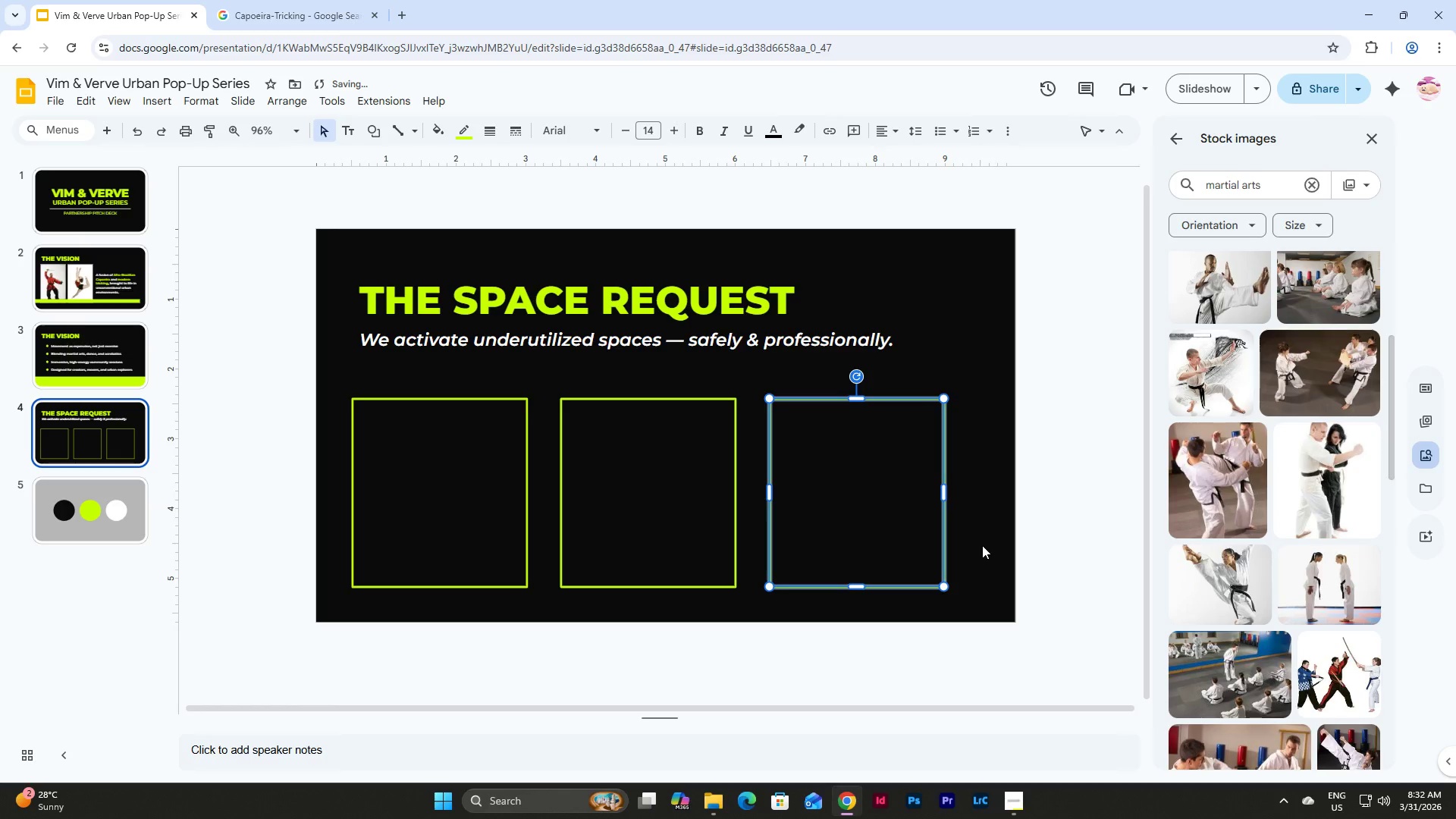 
left_click([982, 545])
 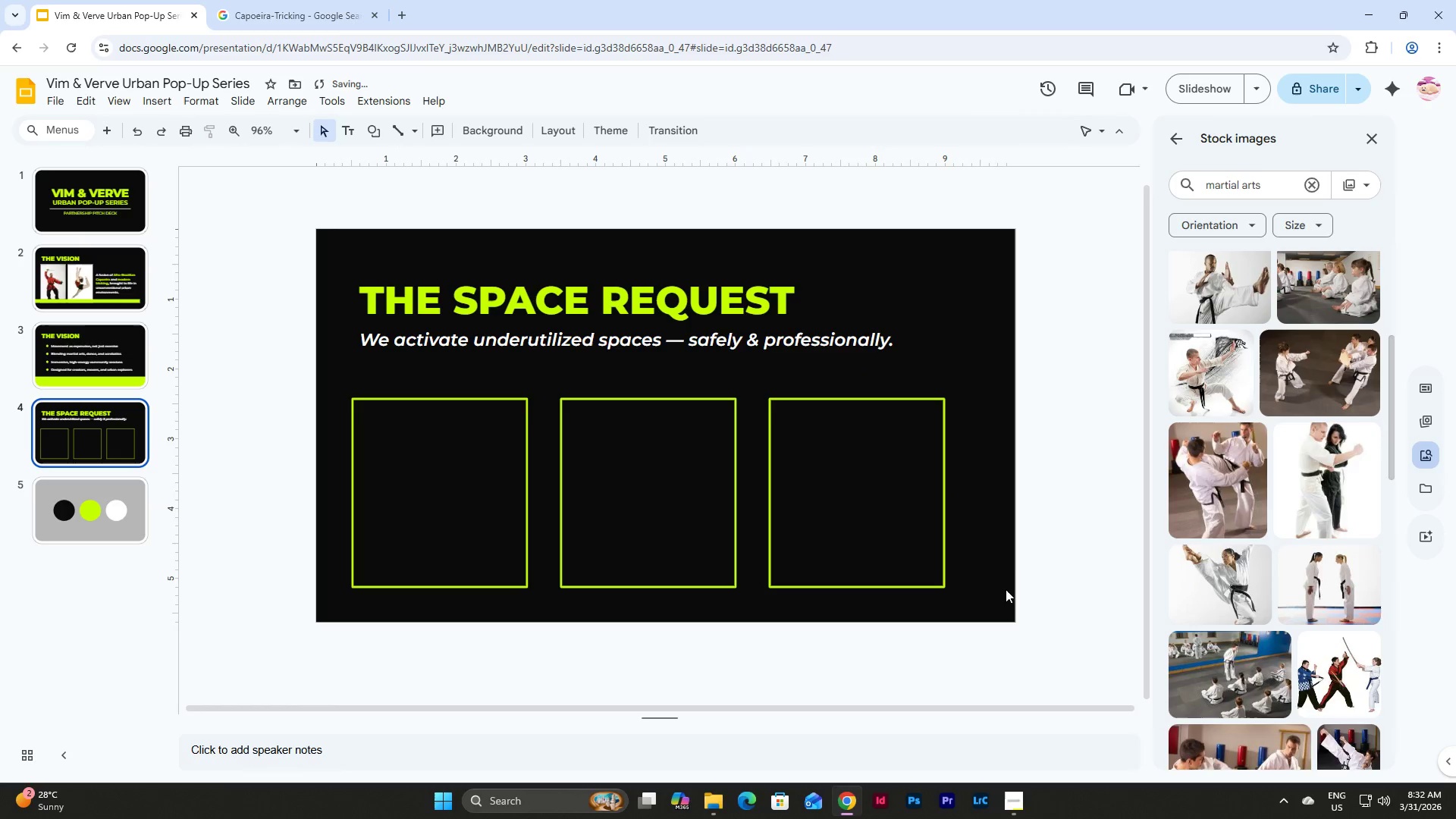 
left_click_drag(start_coordinate=[1006, 589], to_coordinate=[373, 434])
 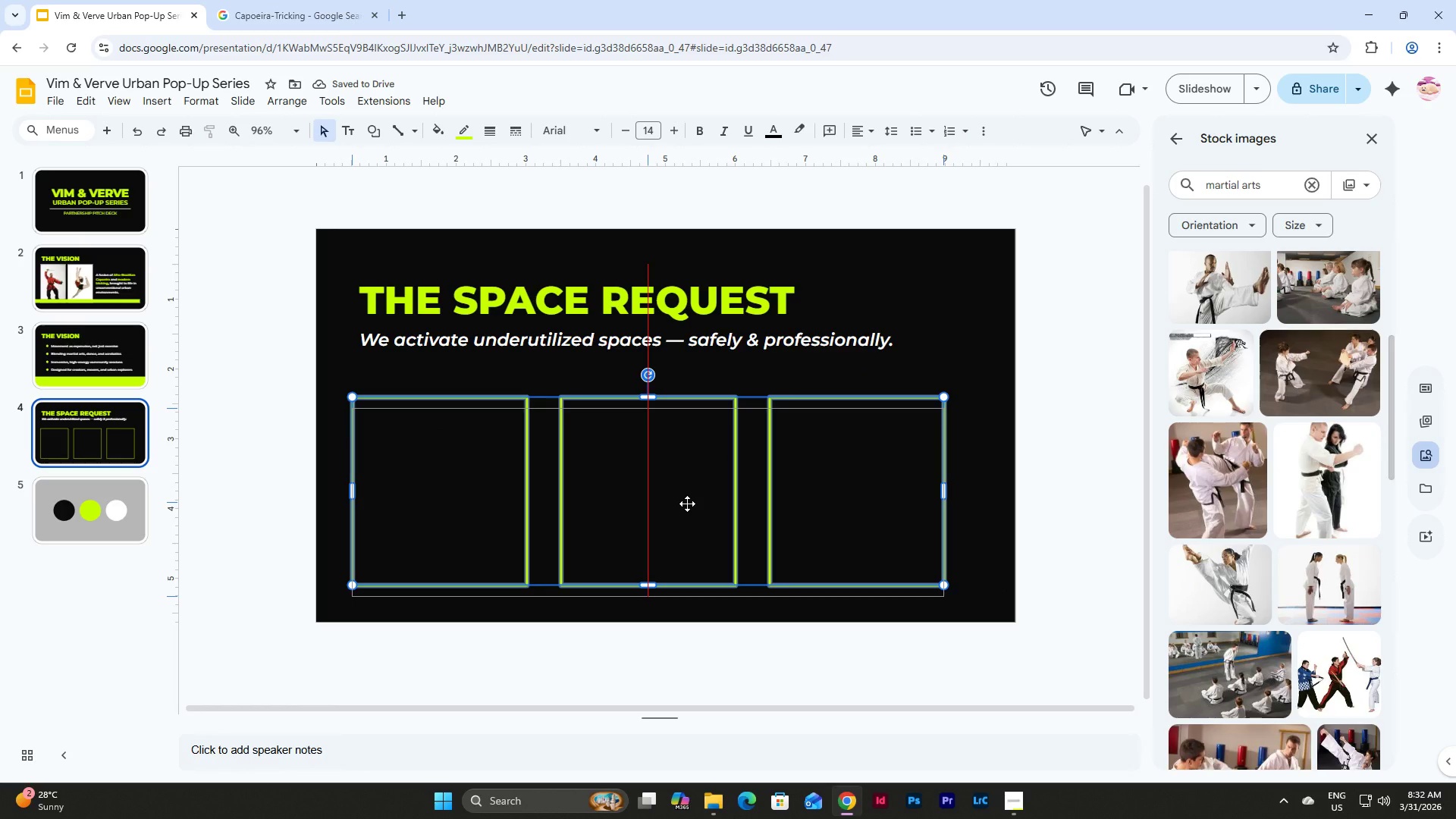 
wait(11.81)
 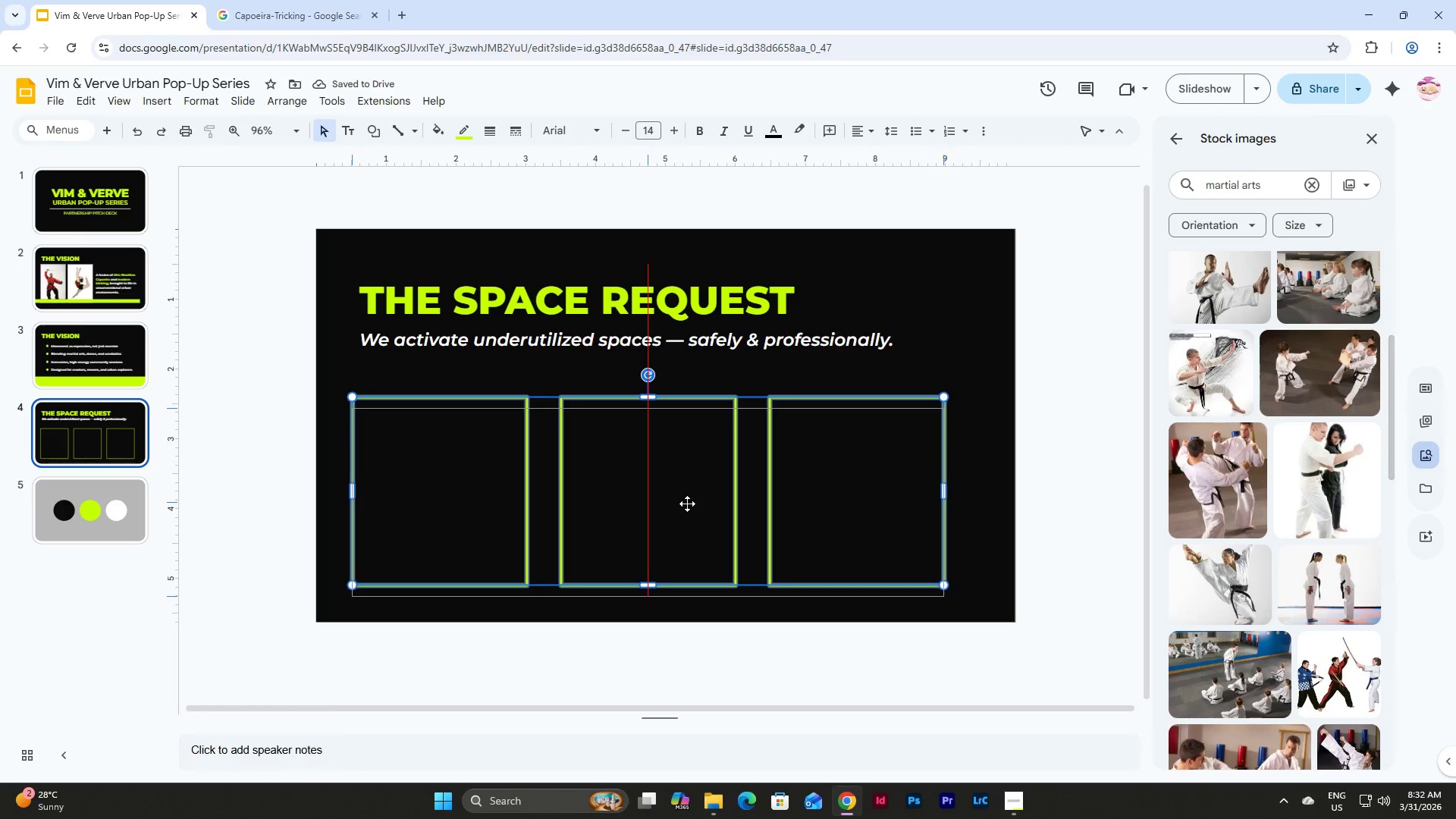 
left_click([997, 512])
 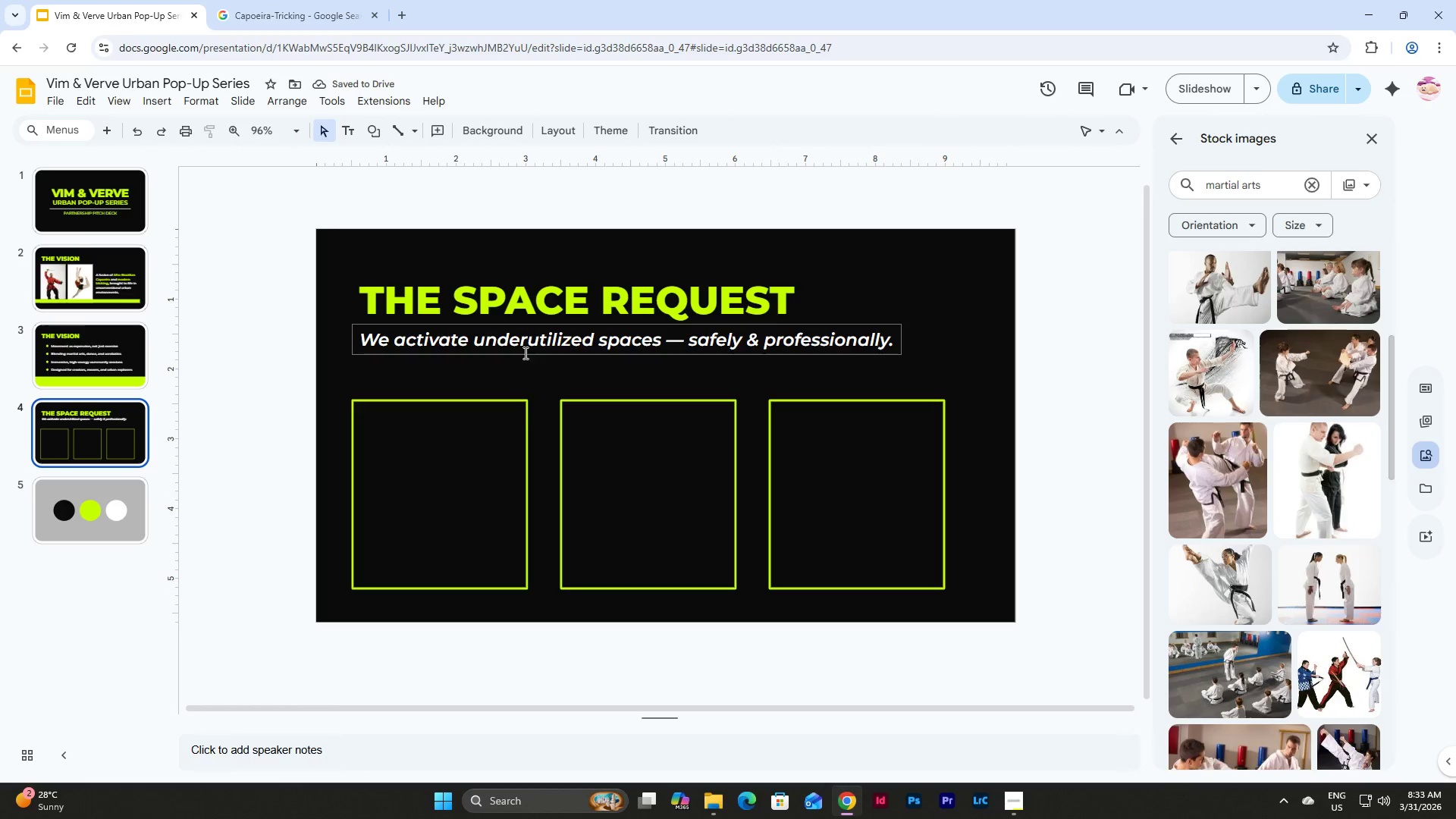 
left_click([524, 353])
 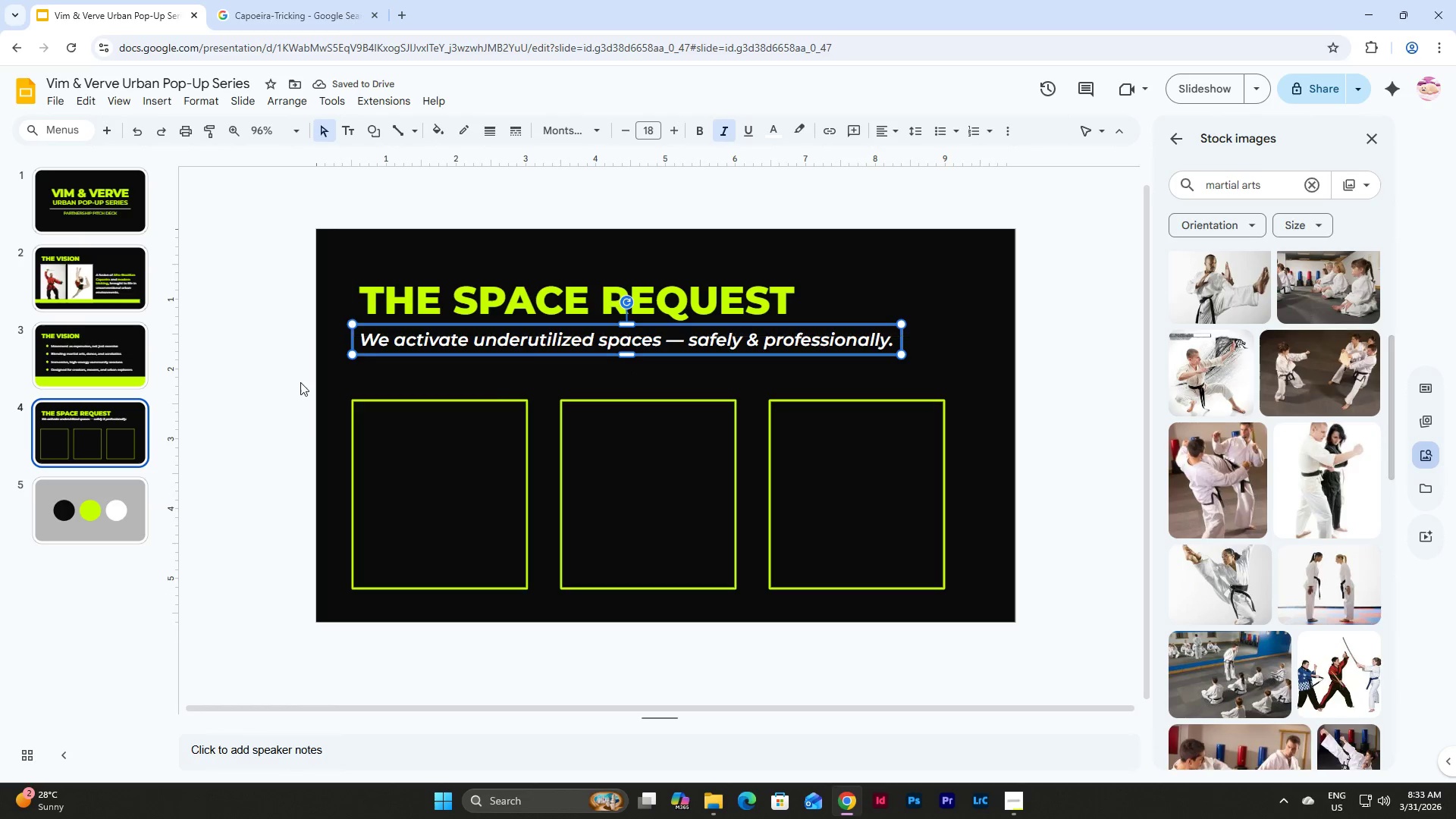 
left_click([82, 343])
 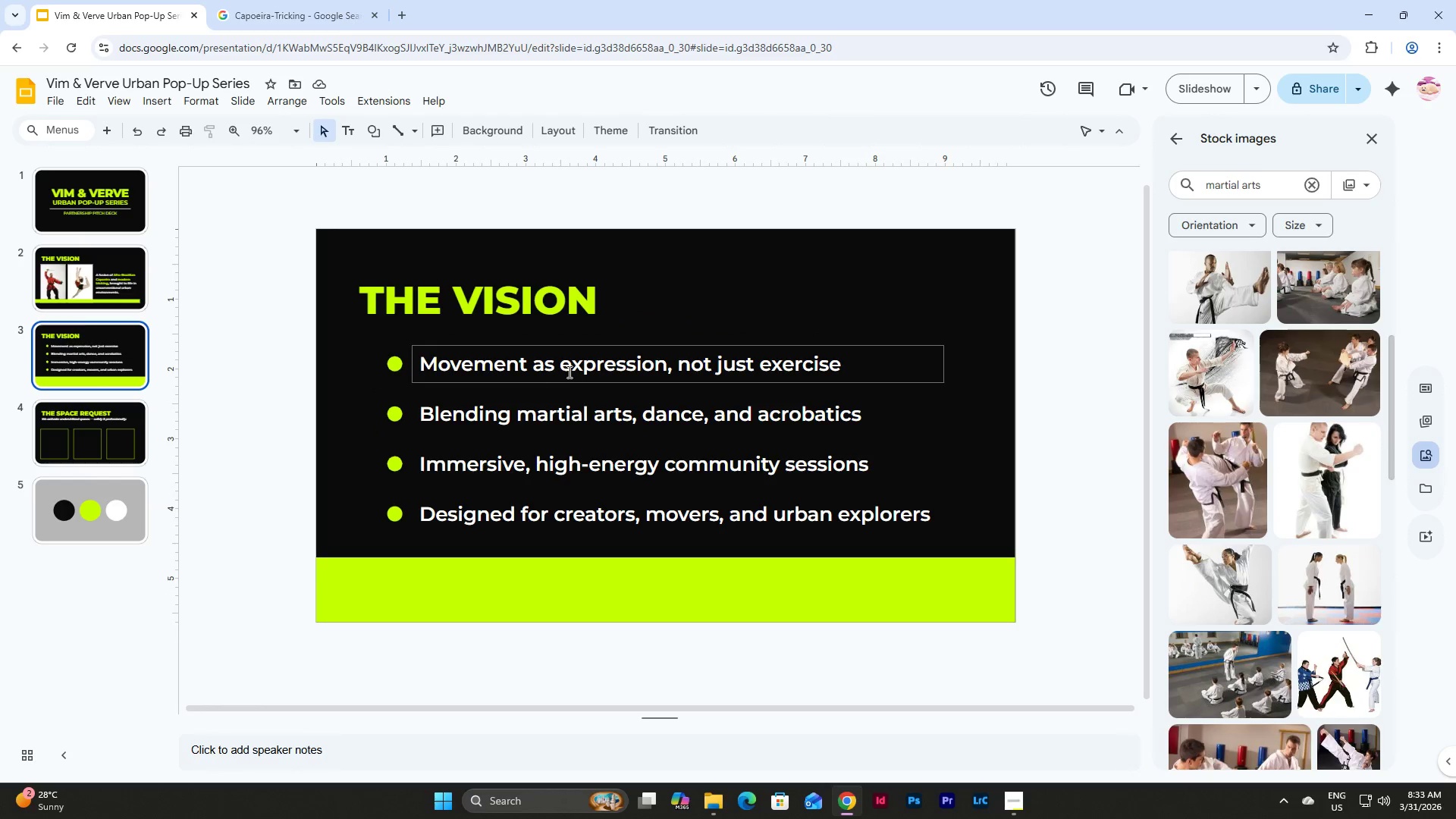 
left_click([570, 366])
 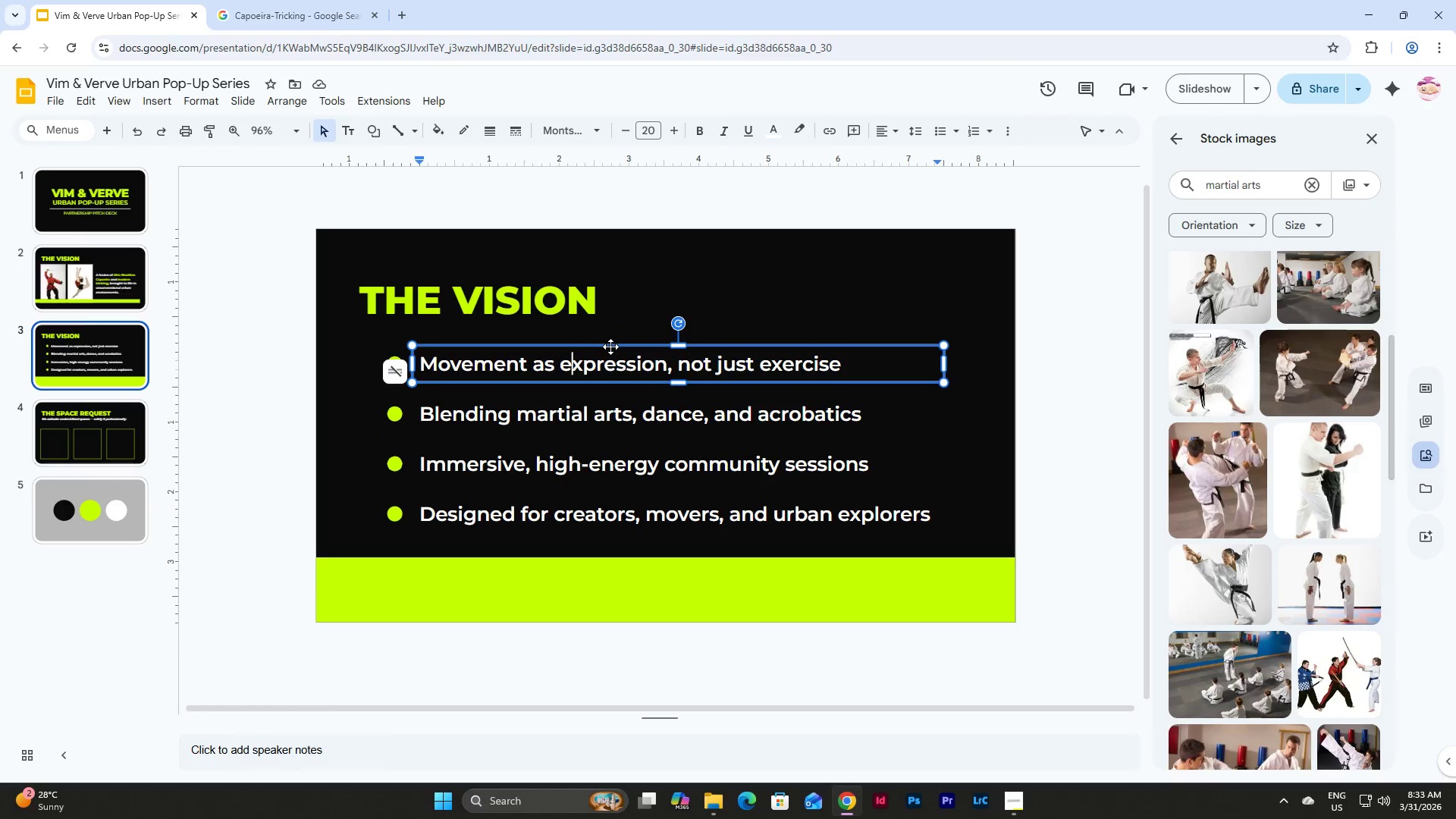 
left_click([610, 347])
 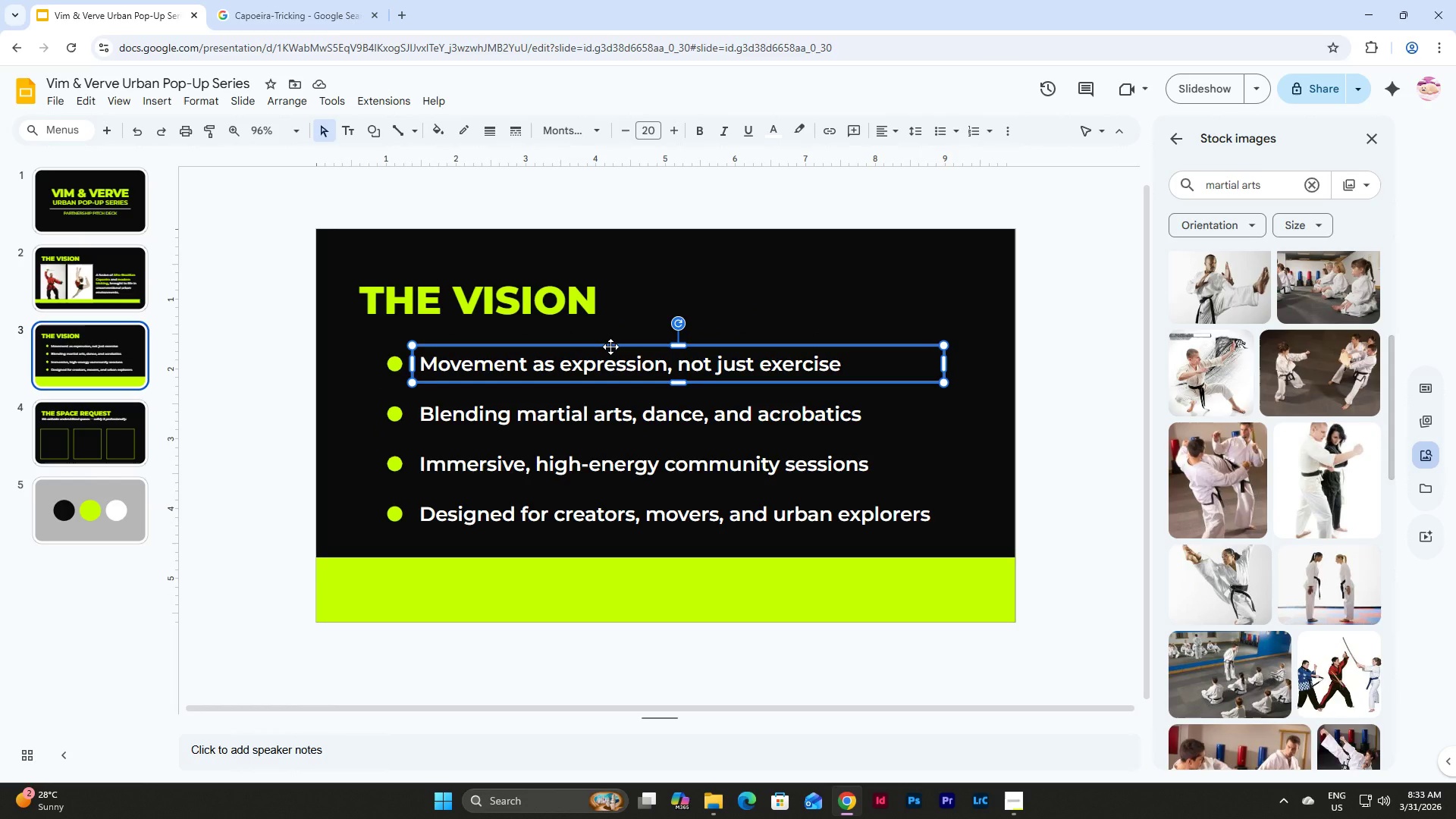 
hold_key(key=ControlLeft, duration=0.59)
 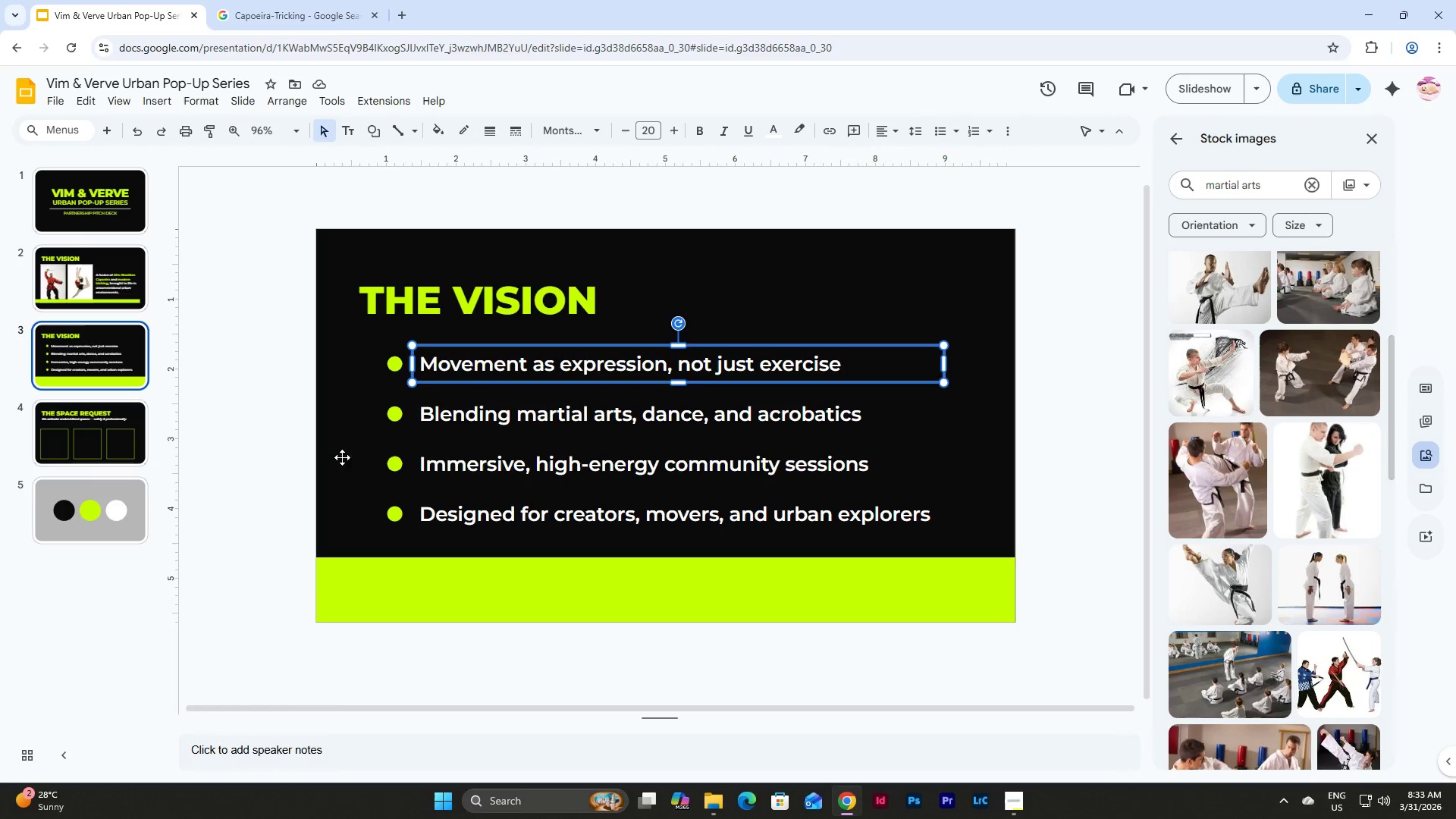 
left_click([49, 449])
 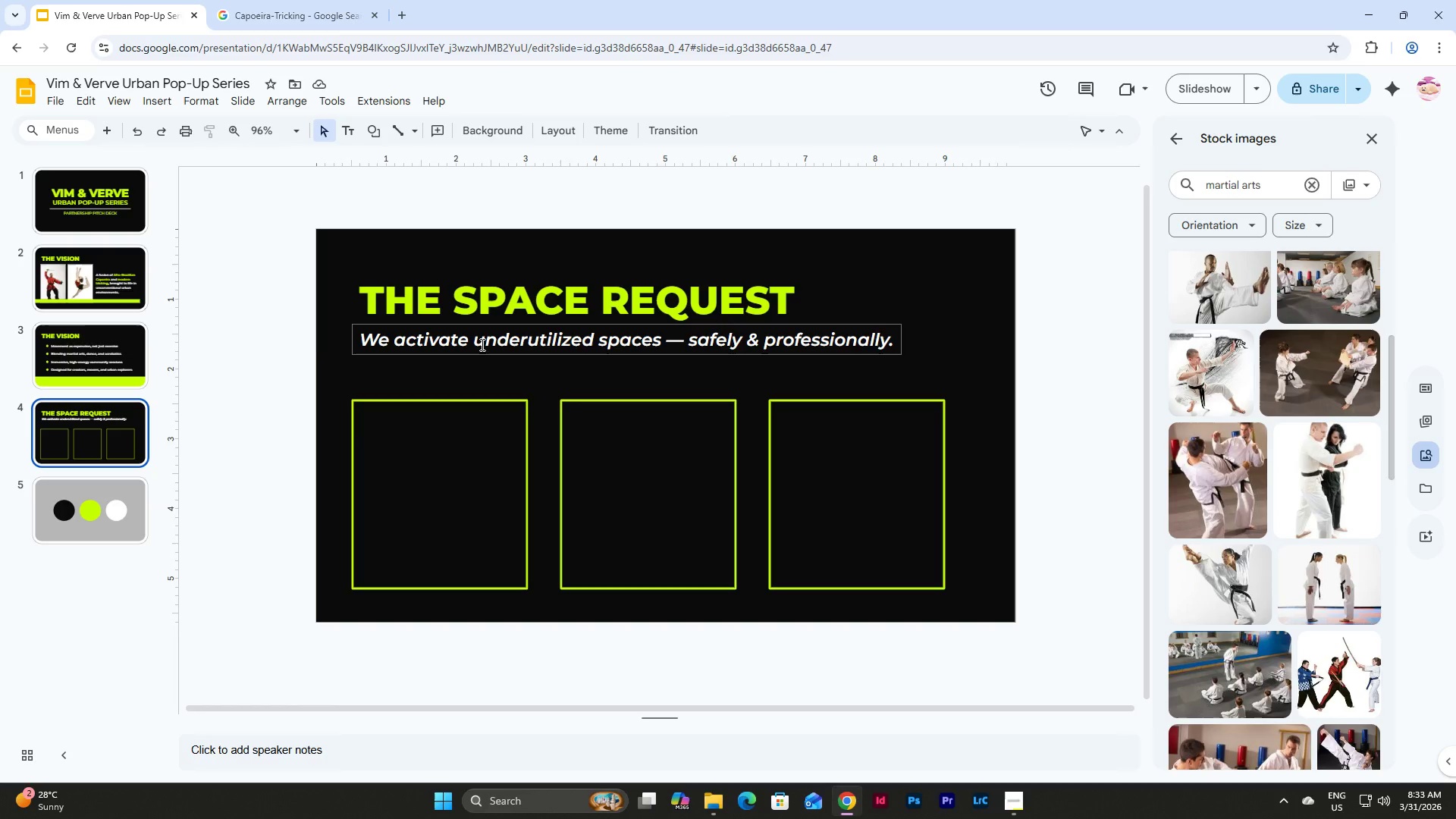 
left_click([485, 344])
 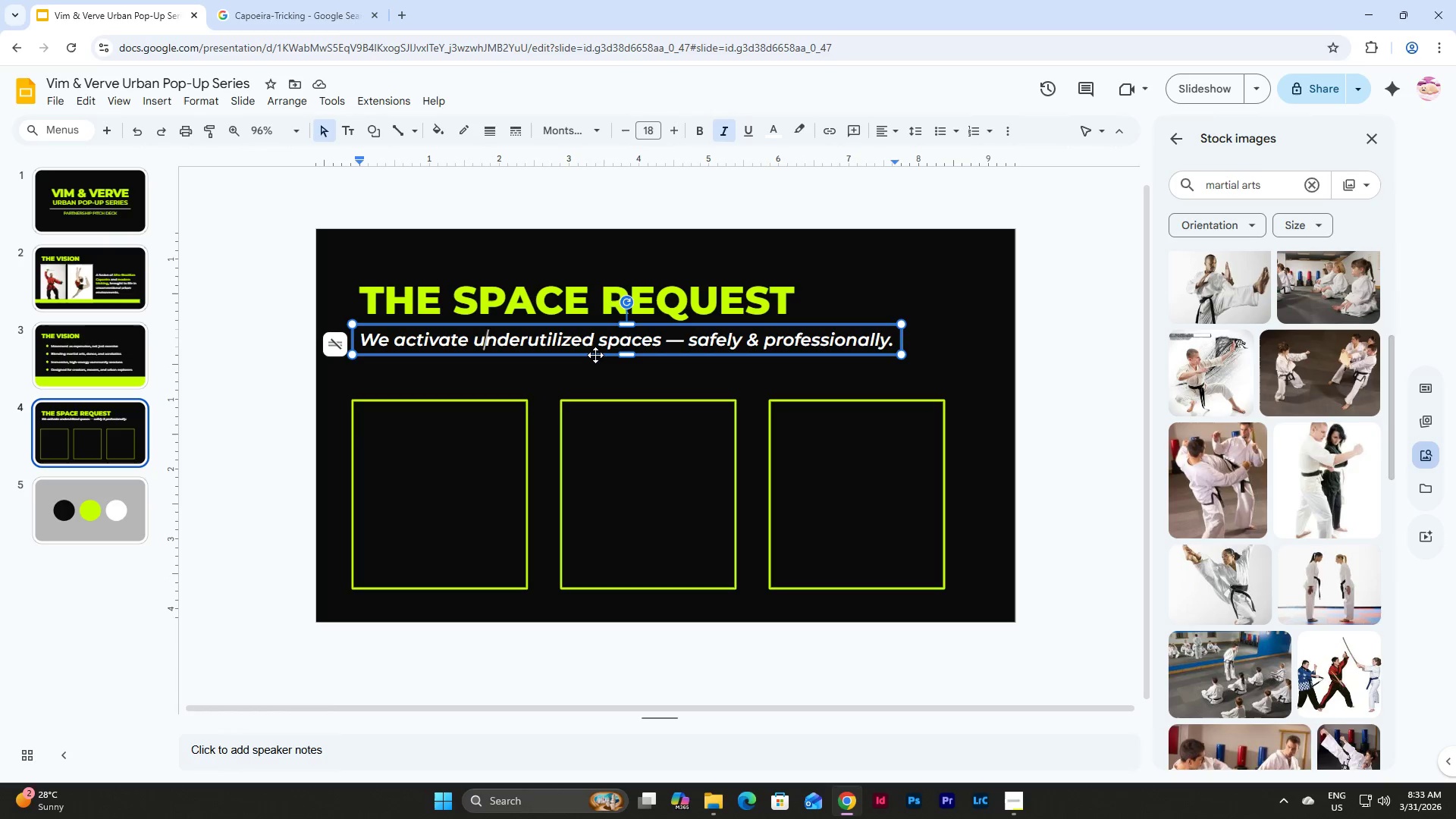 
left_click([593, 355])
 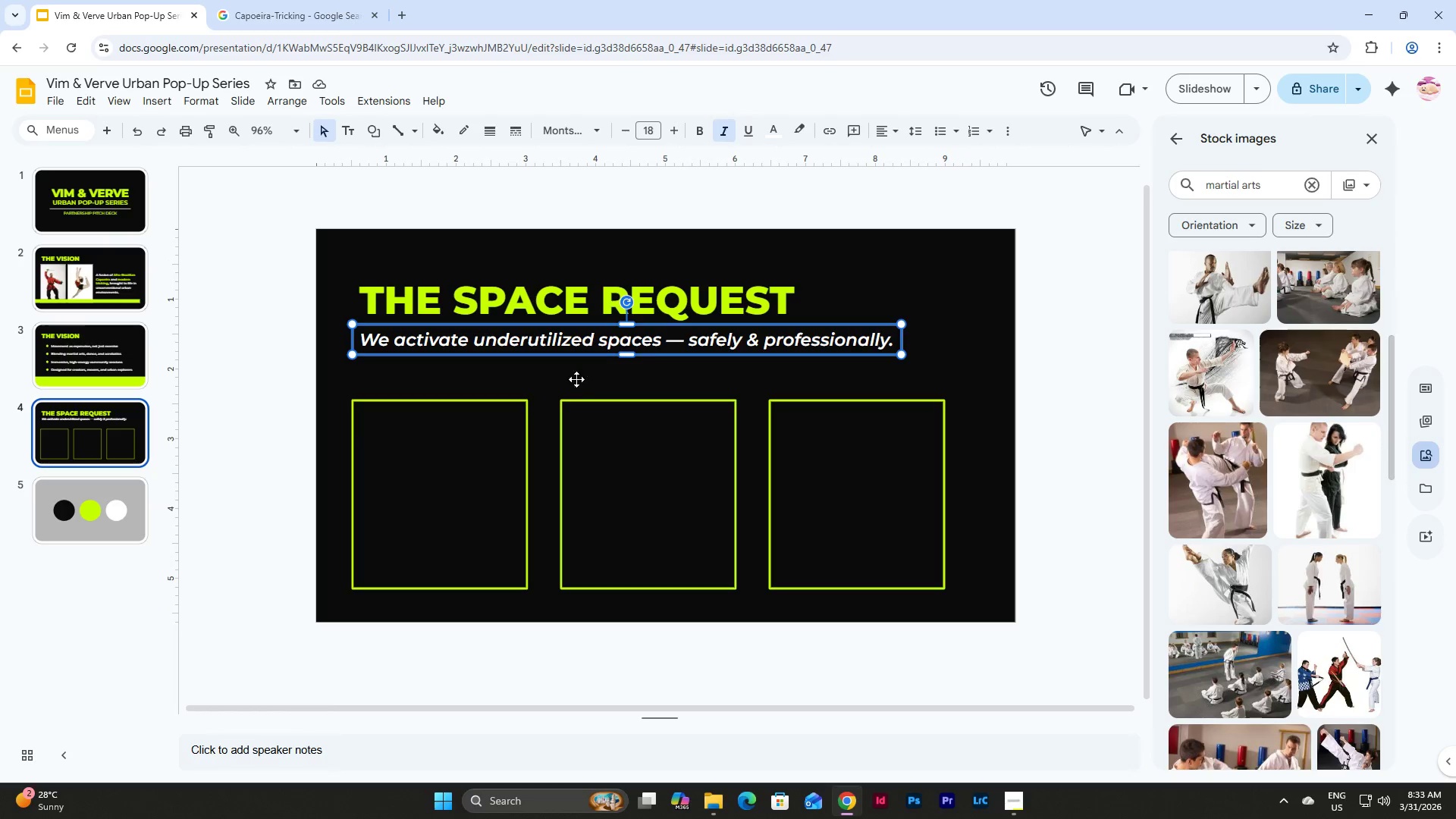 
key(Control+V)
 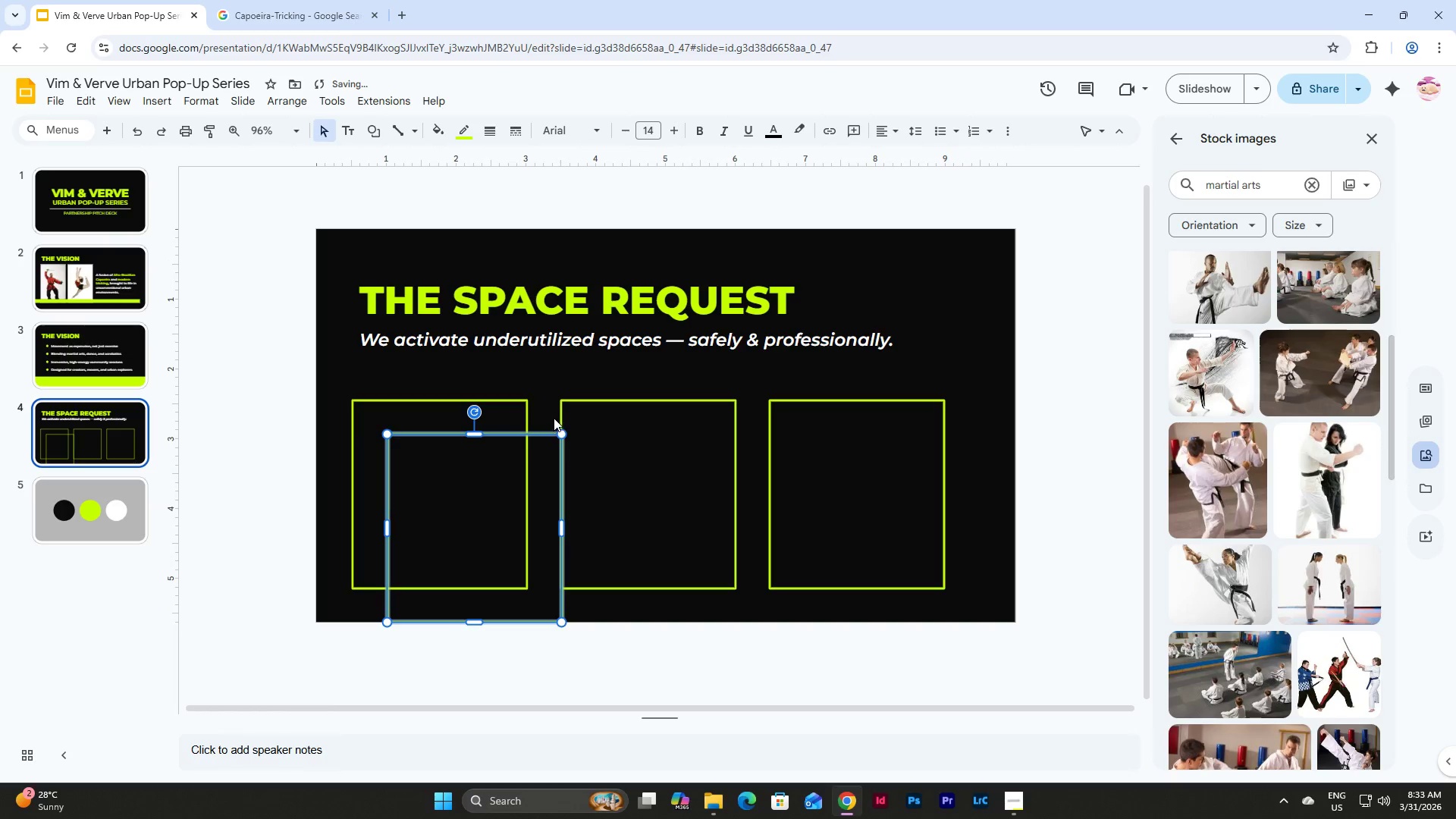 
key(Control+Z)
 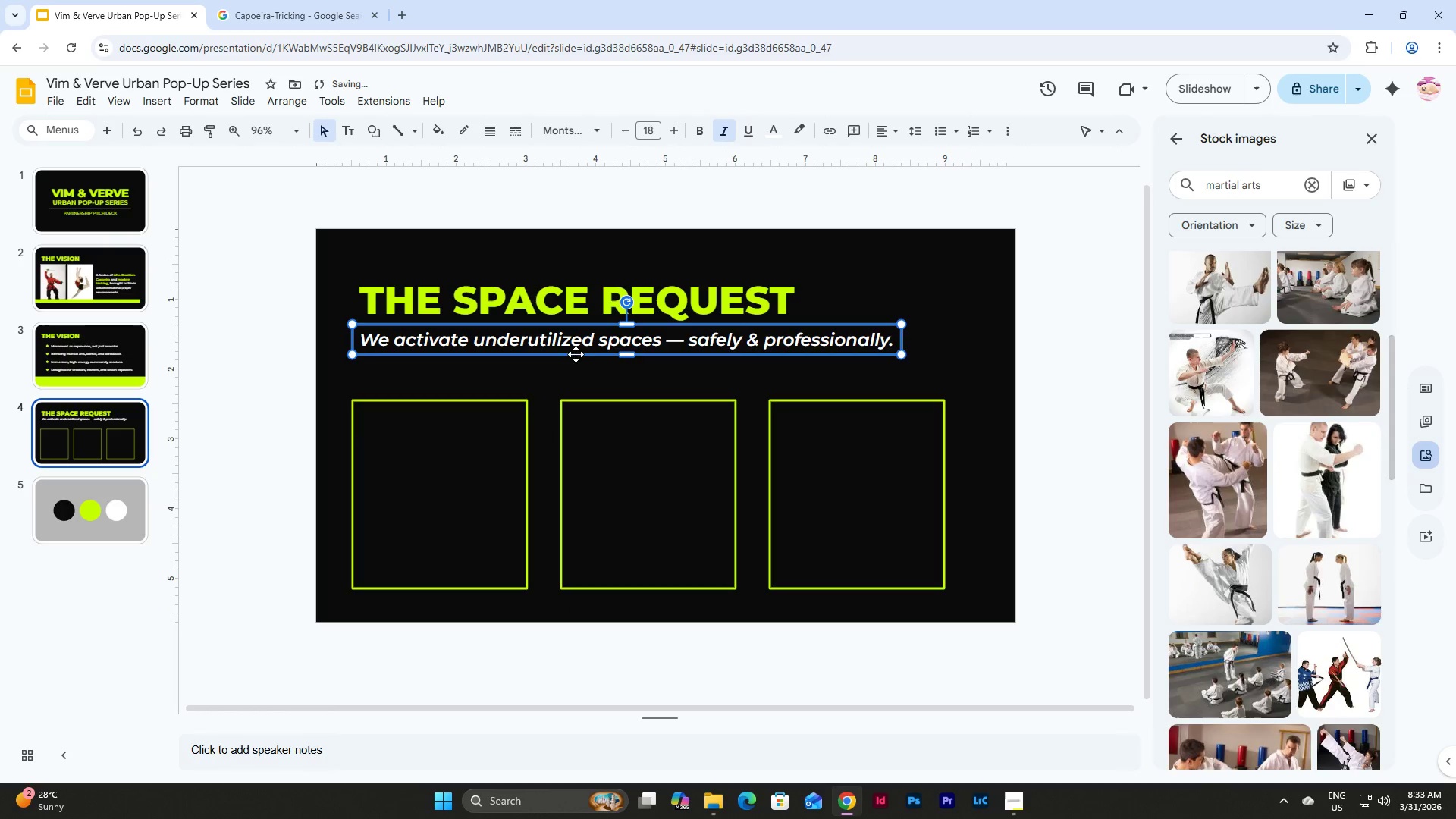 
left_click([575, 356])
 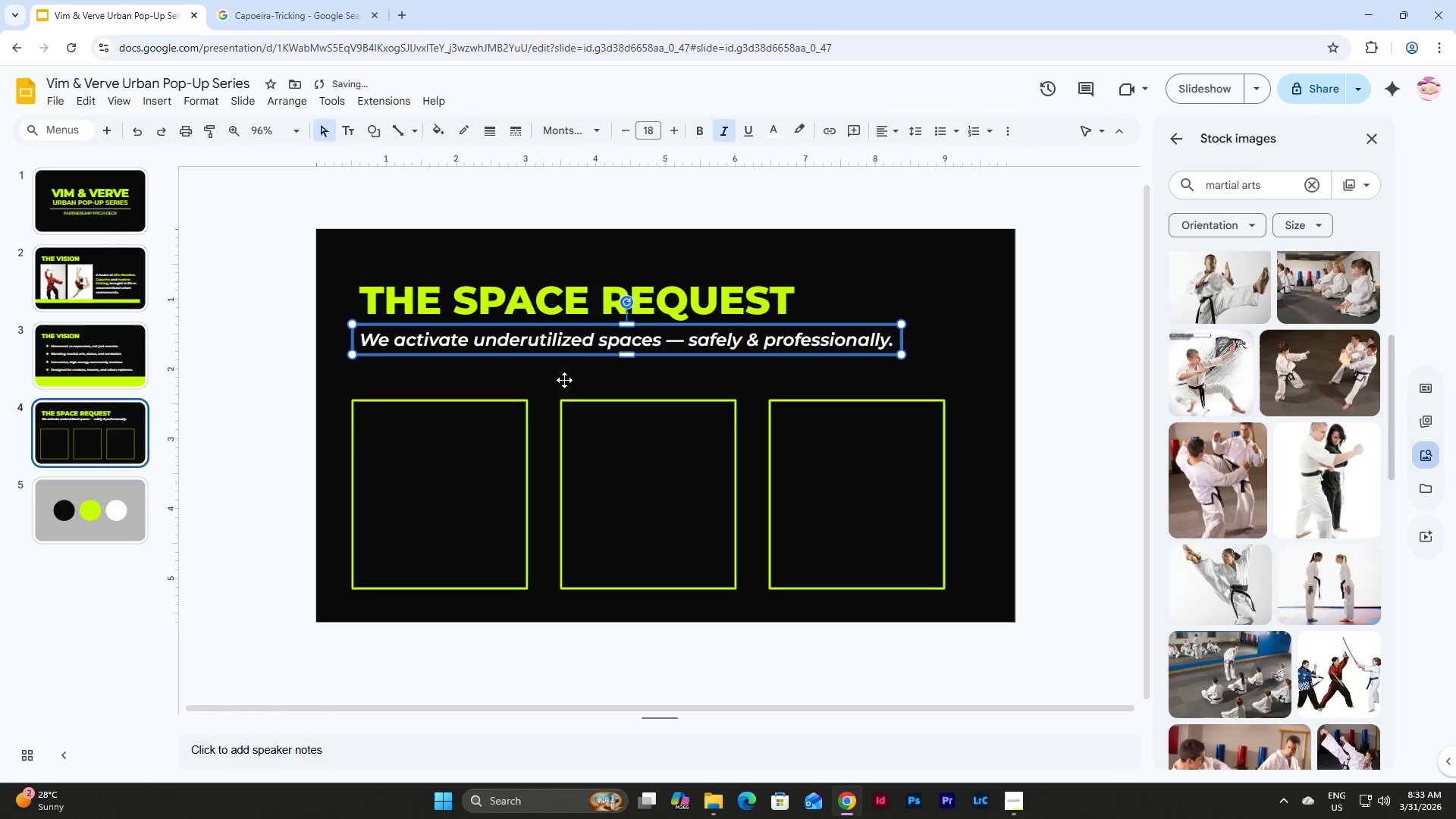 
hold_key(key=ControlLeft, duration=0.53)
 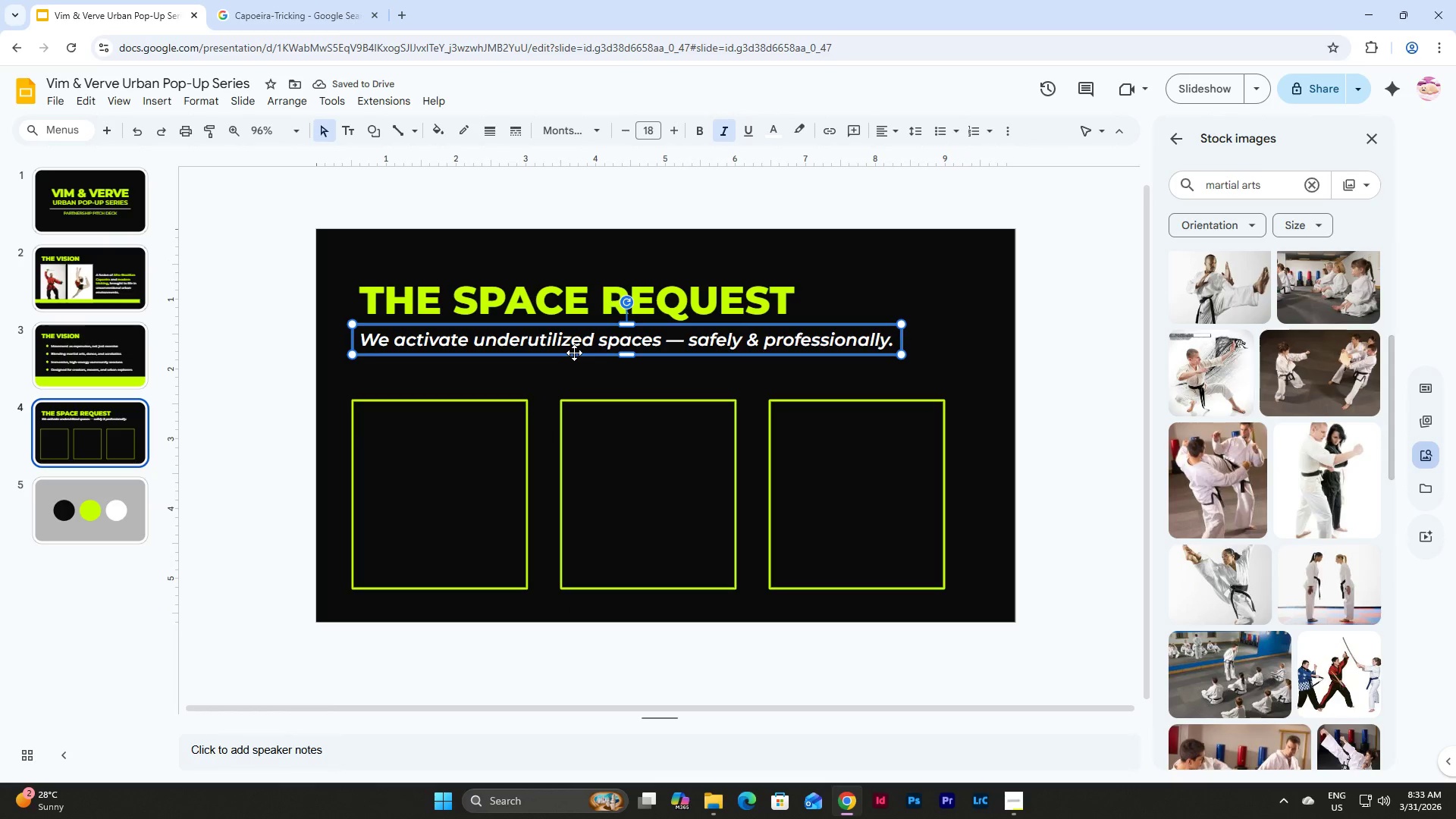 
left_click([574, 353])
 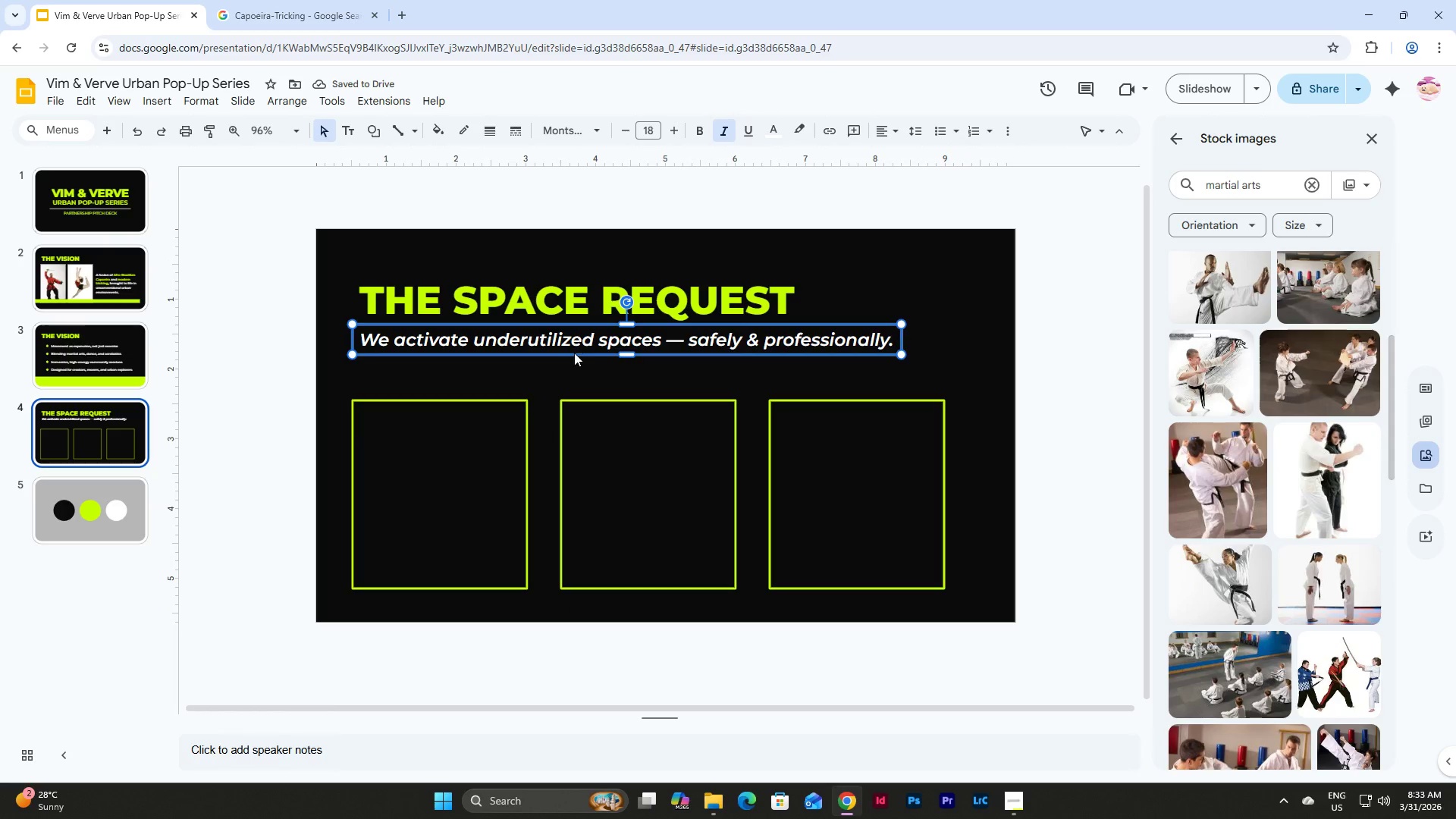 
key(Control+C)
 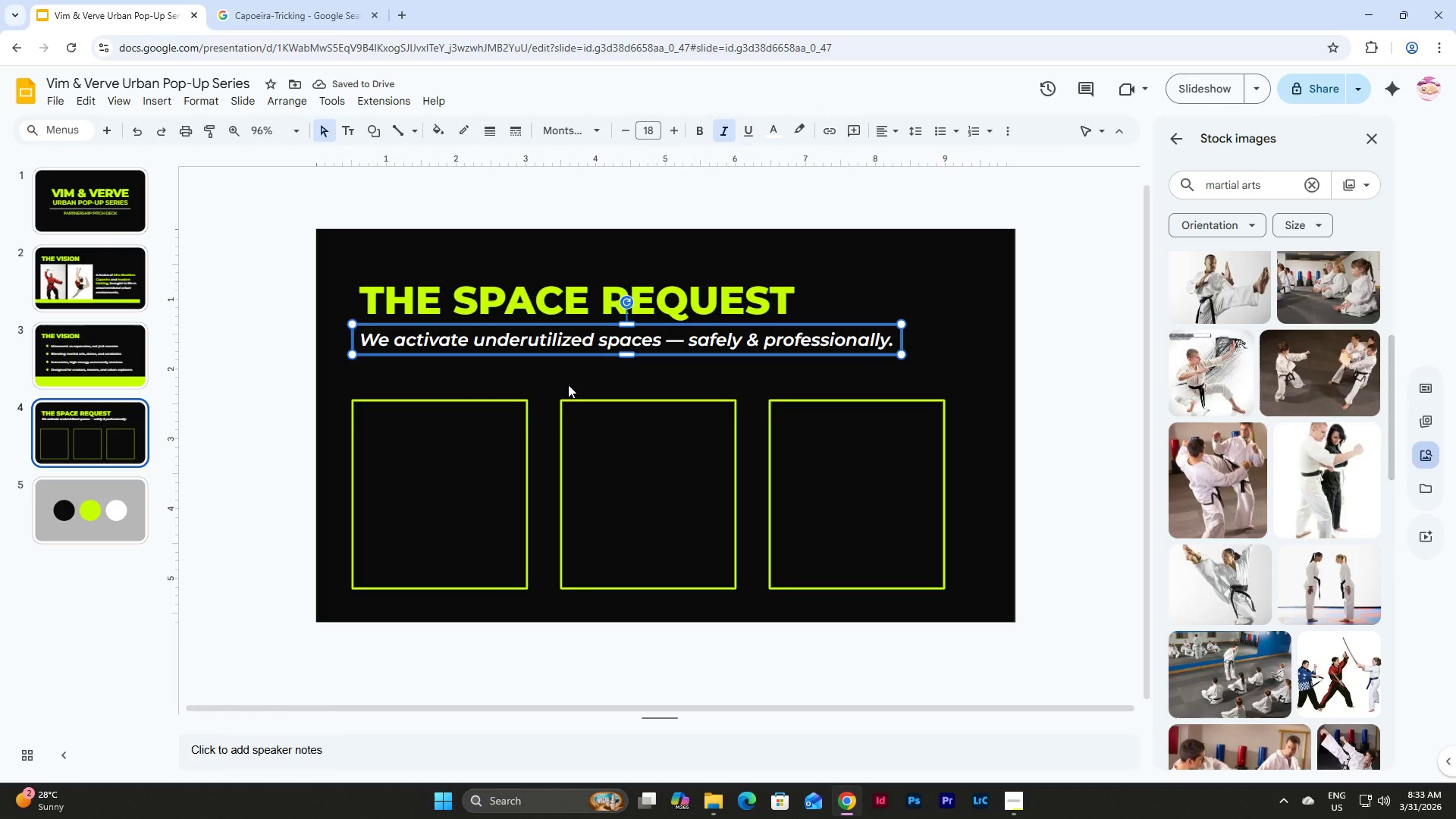 
left_click([568, 384])
 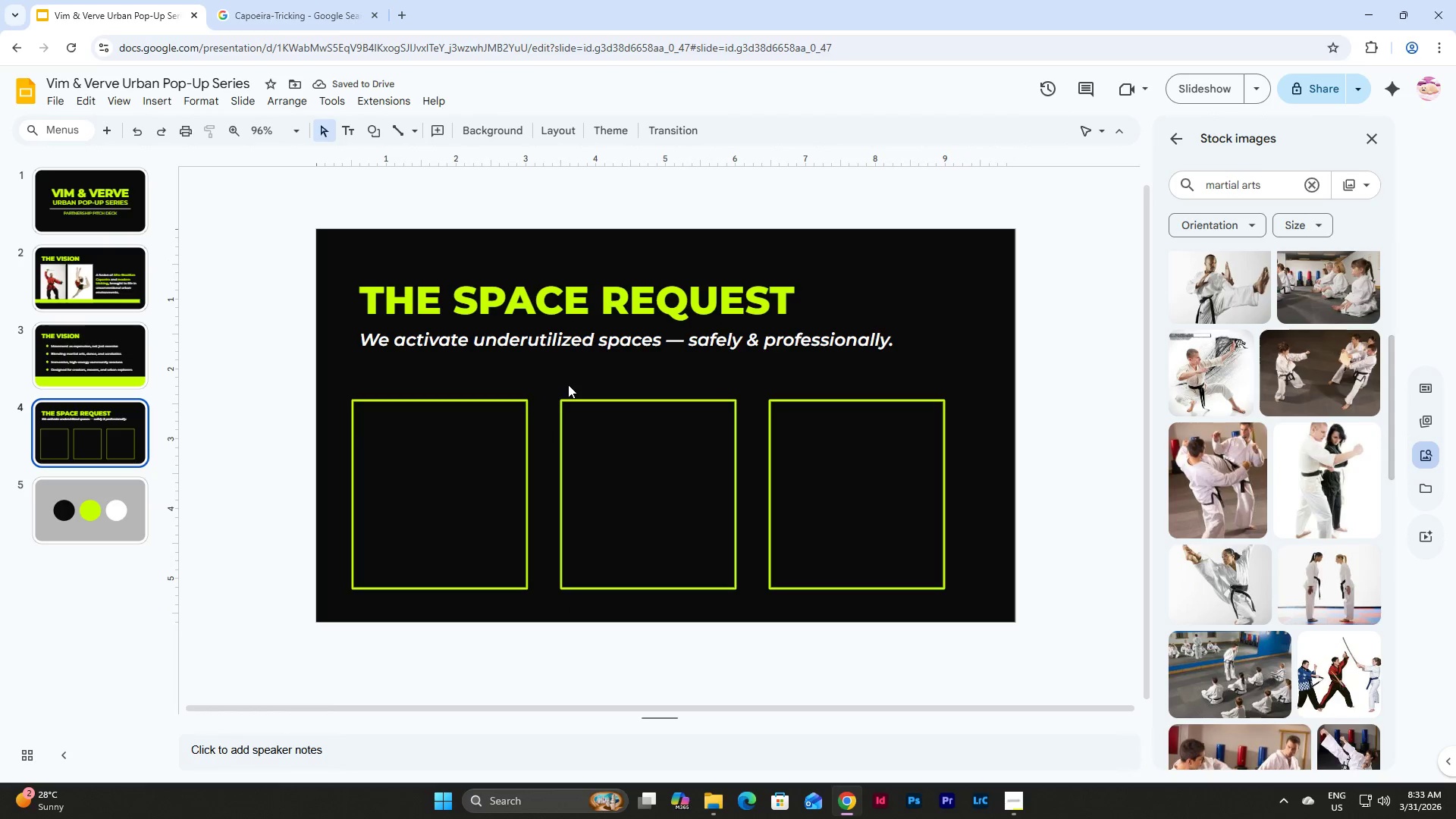 
key(Control+V)
 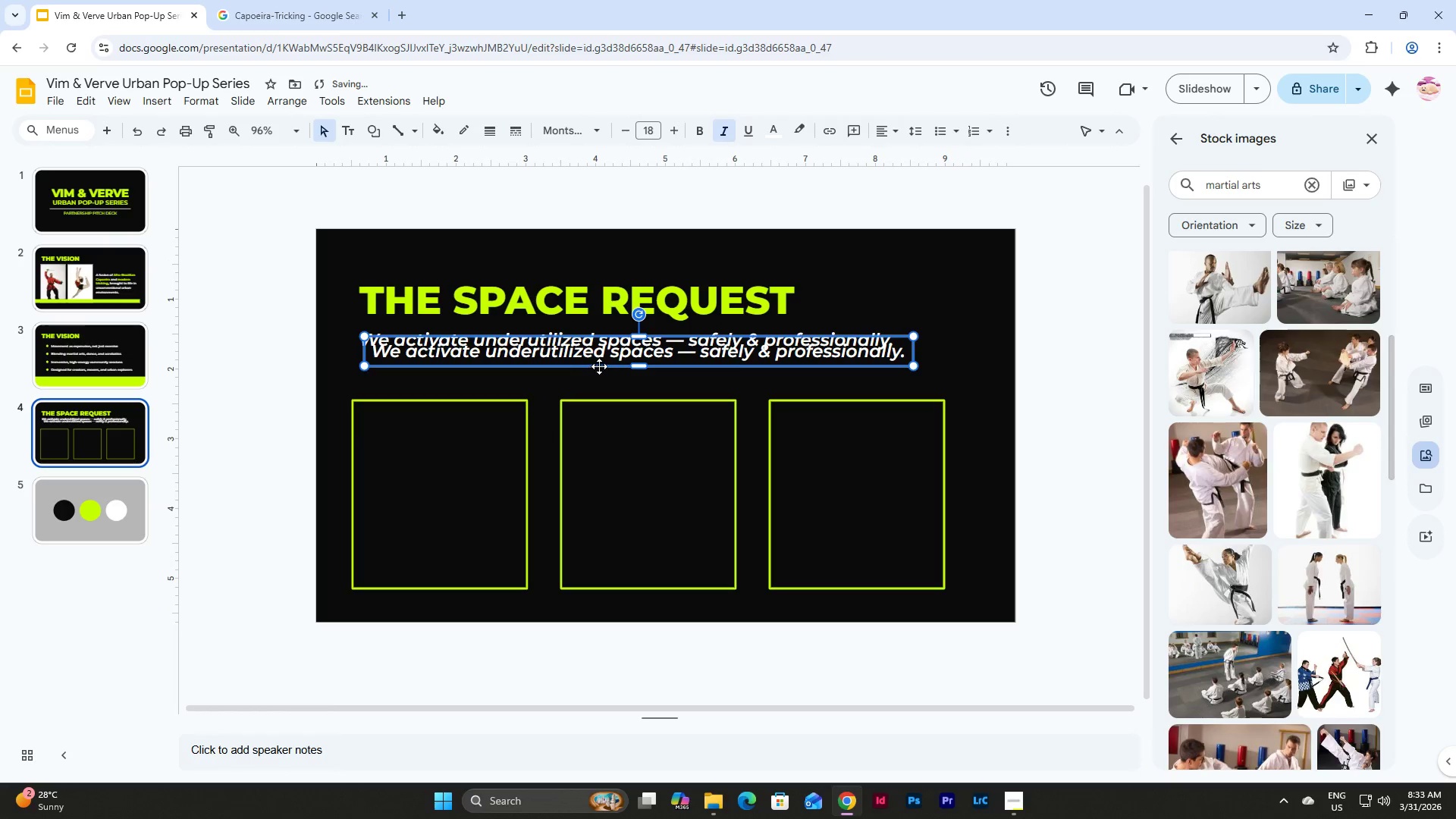 
left_click_drag(start_coordinate=[599, 365], to_coordinate=[596, 428])
 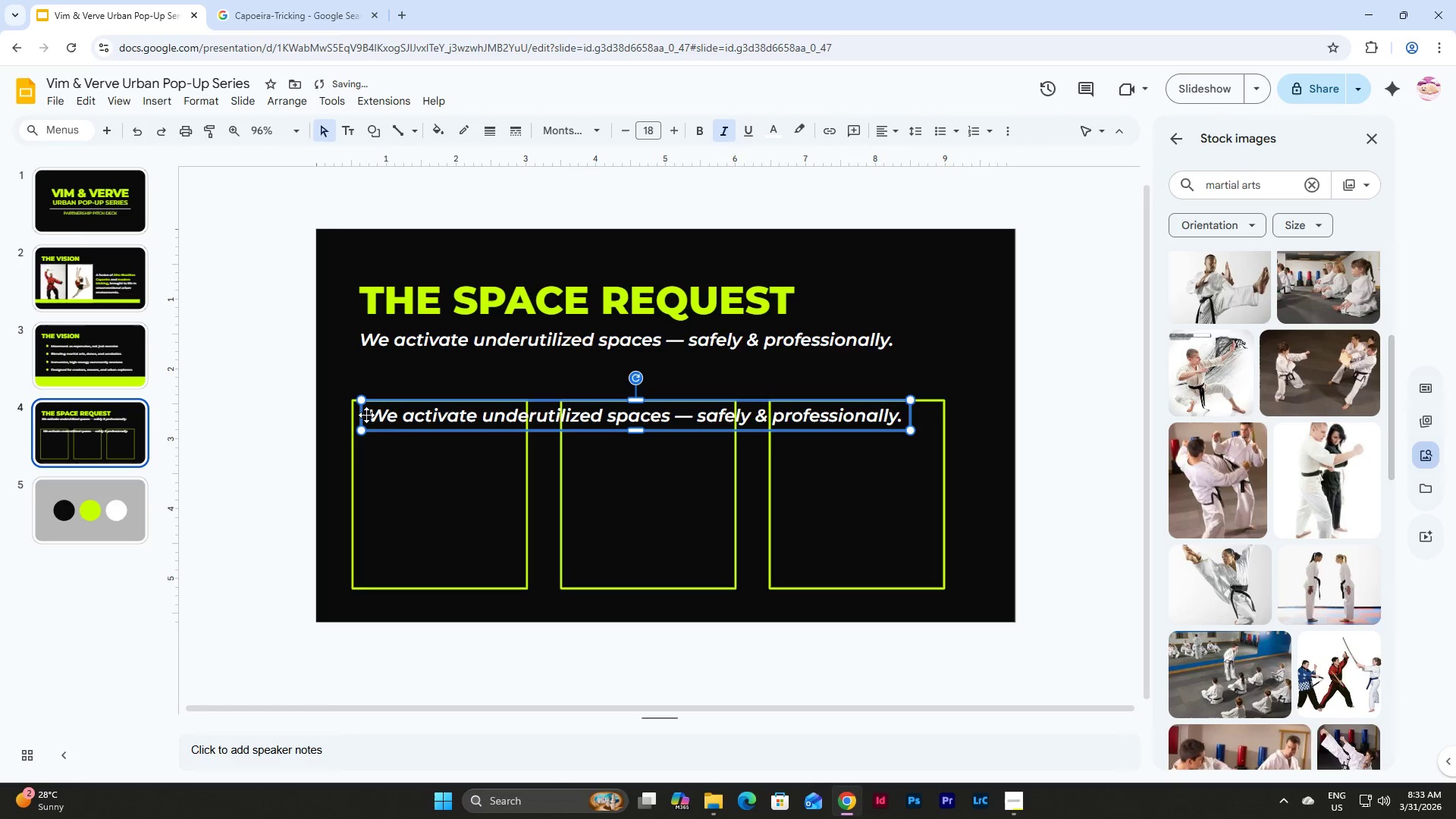 
left_click_drag(start_coordinate=[361, 415], to_coordinate=[353, 416])
 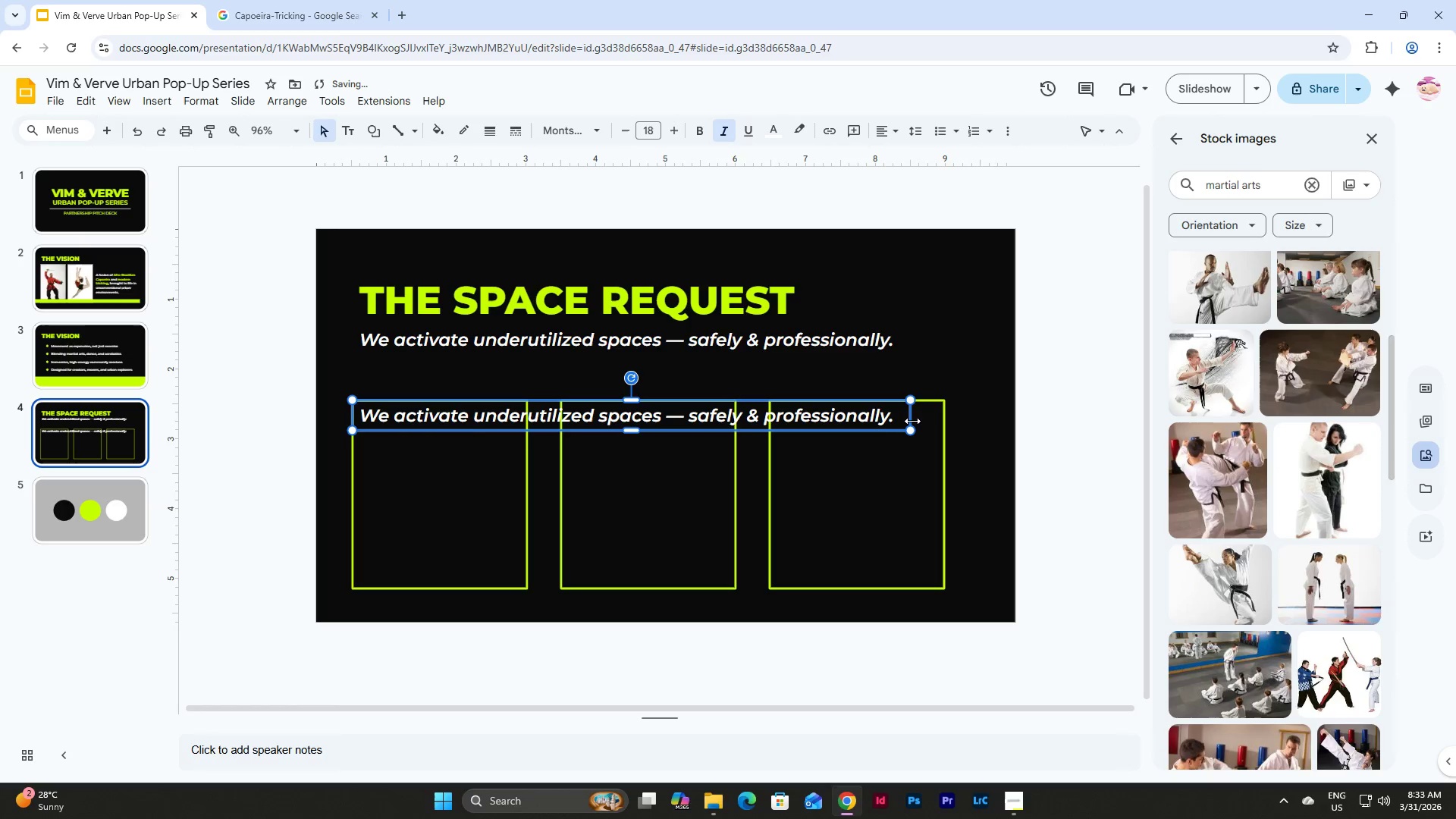 
left_click_drag(start_coordinate=[912, 419], to_coordinate=[527, 423])
 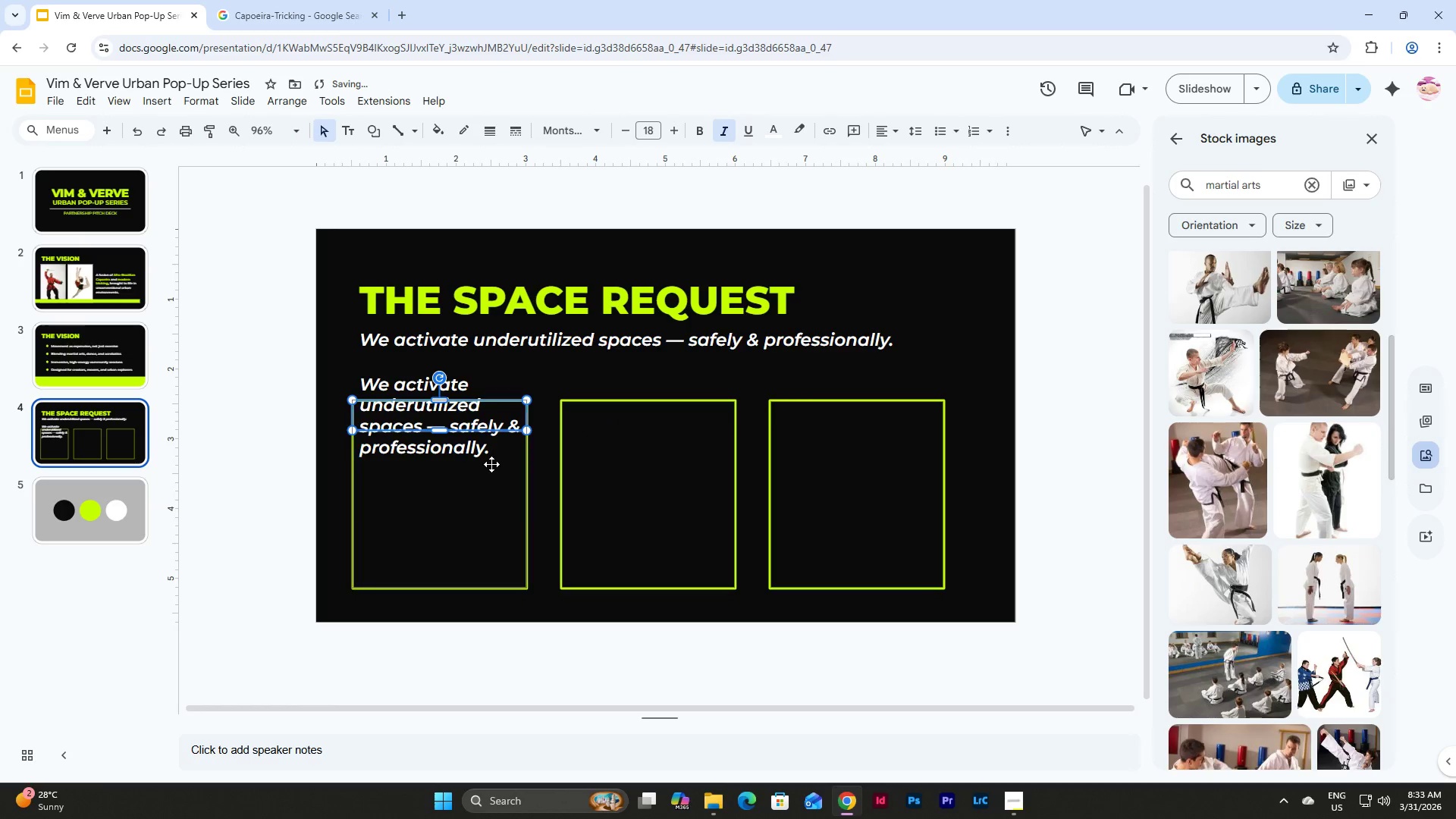 
left_click([493, 453])
 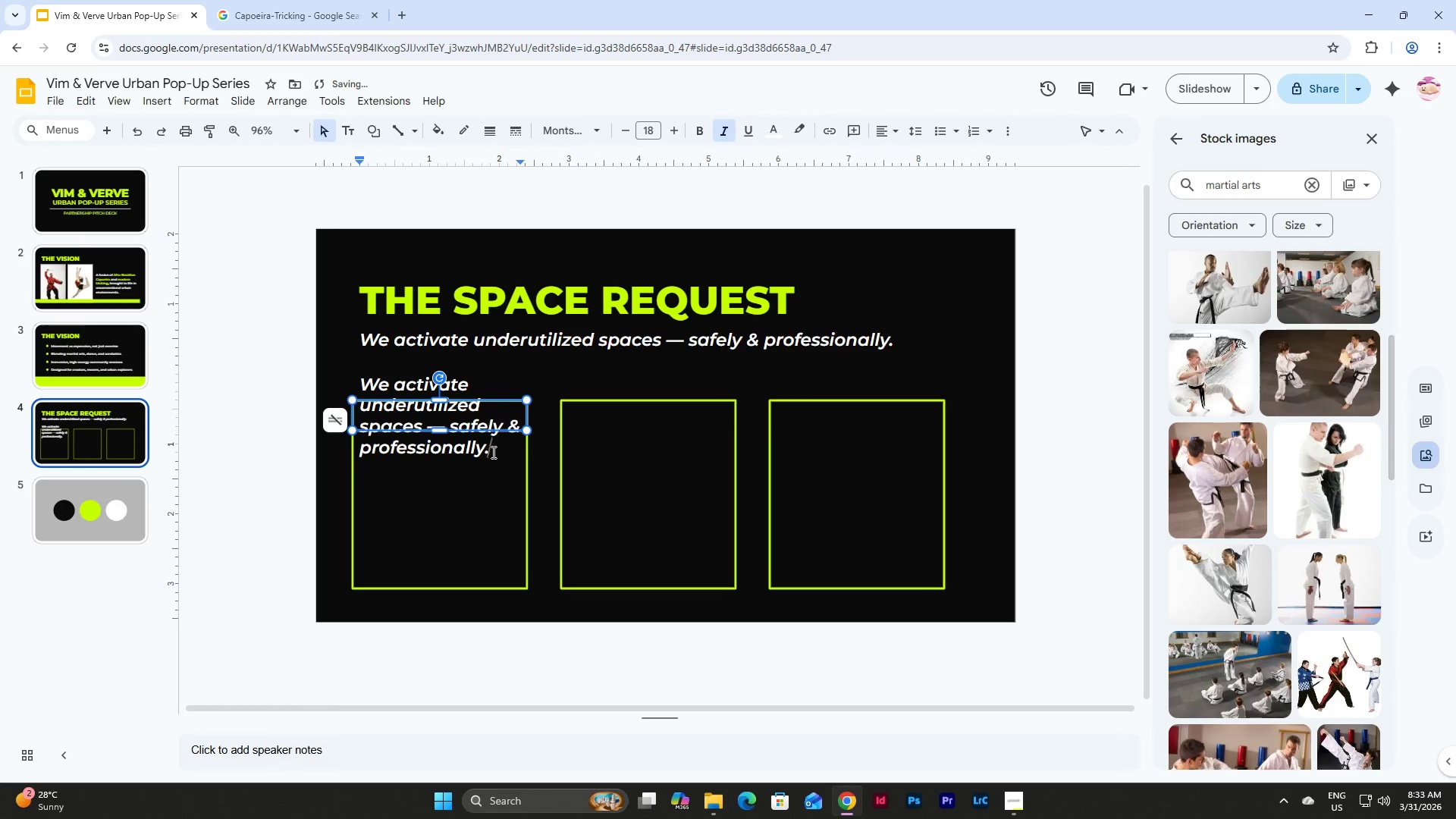 
left_click_drag(start_coordinate=[492, 452], to_coordinate=[348, 369])
 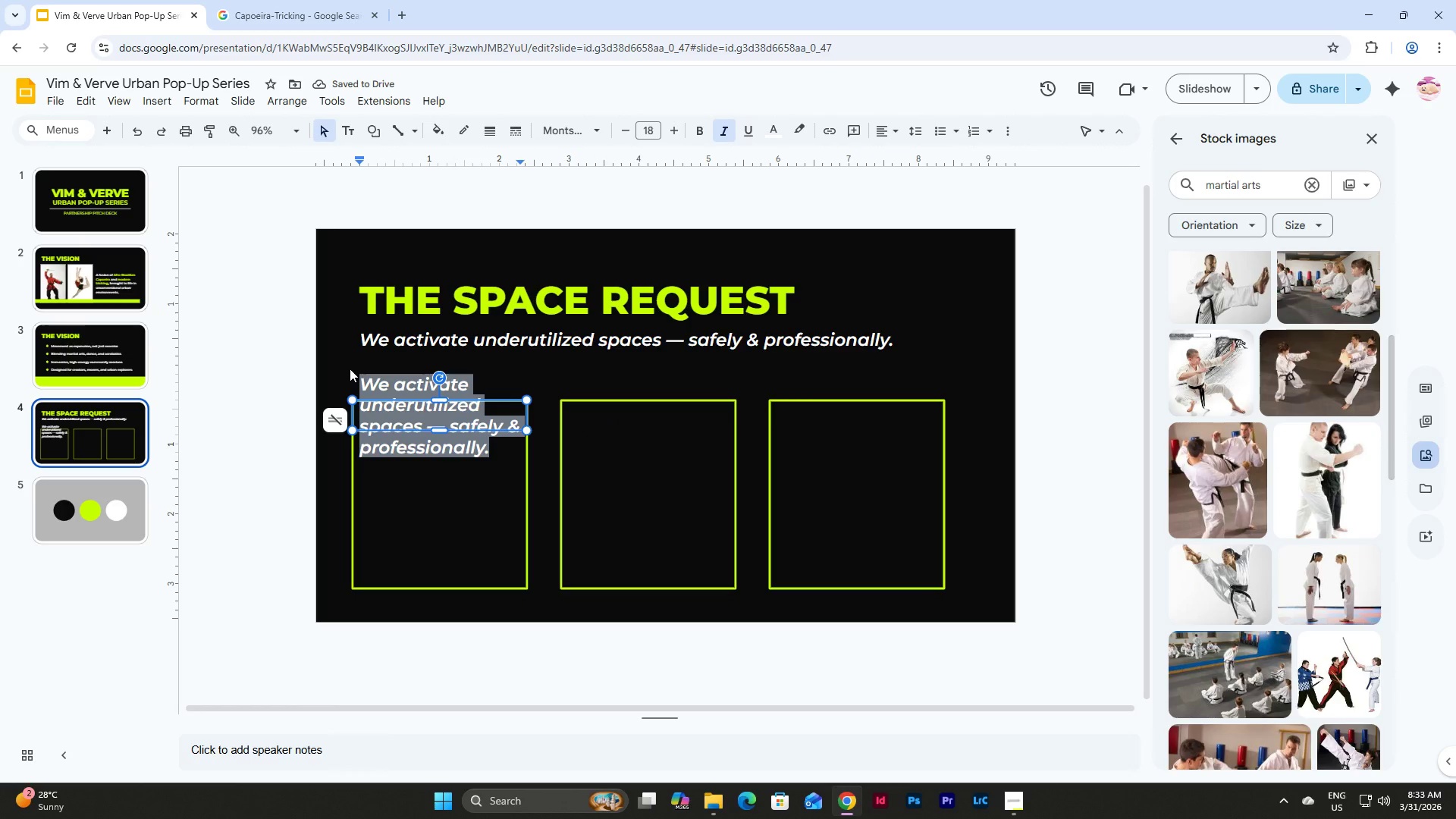 
type(REQUIREMENTS)
 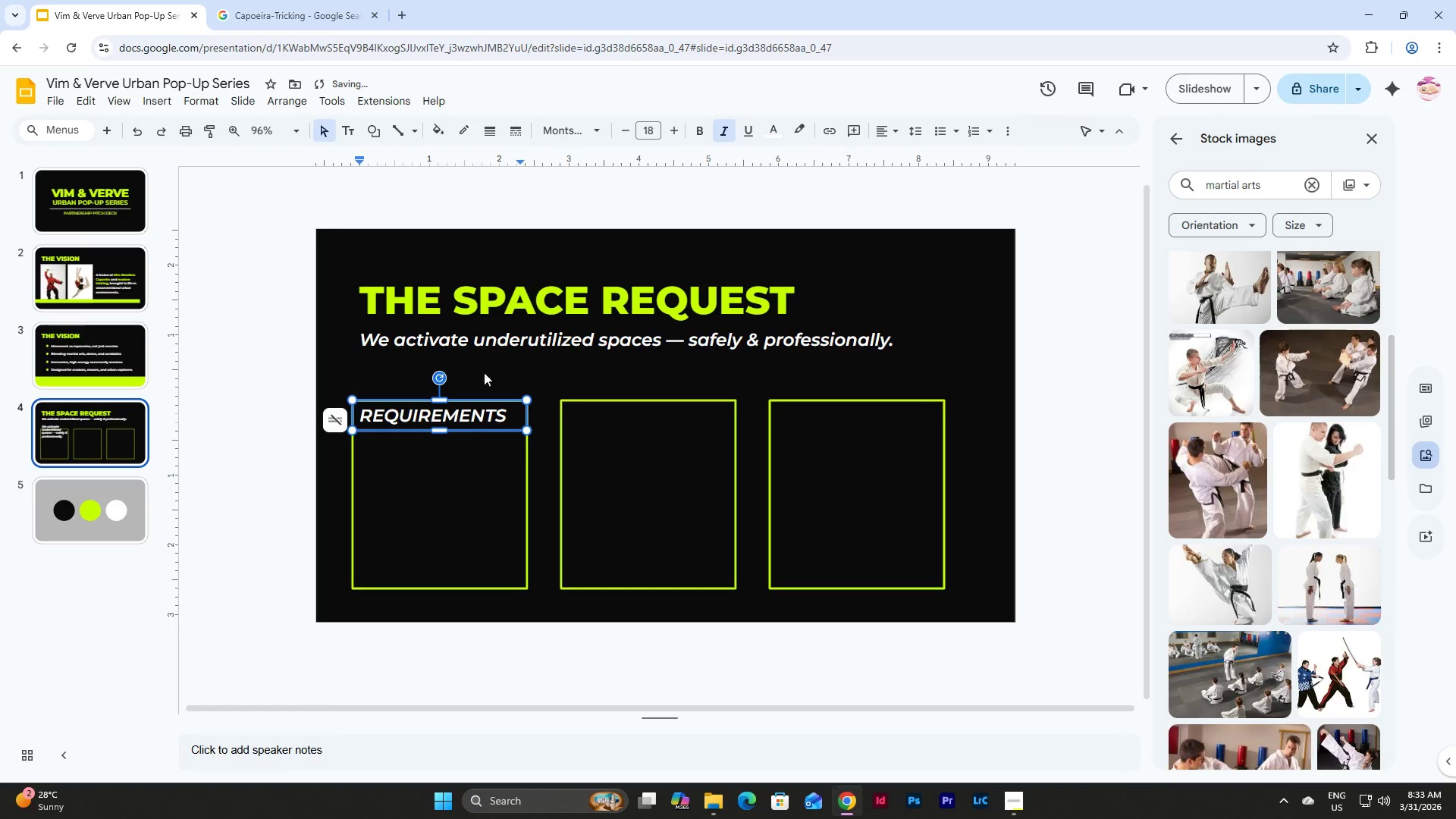 
left_click([600, 374])
 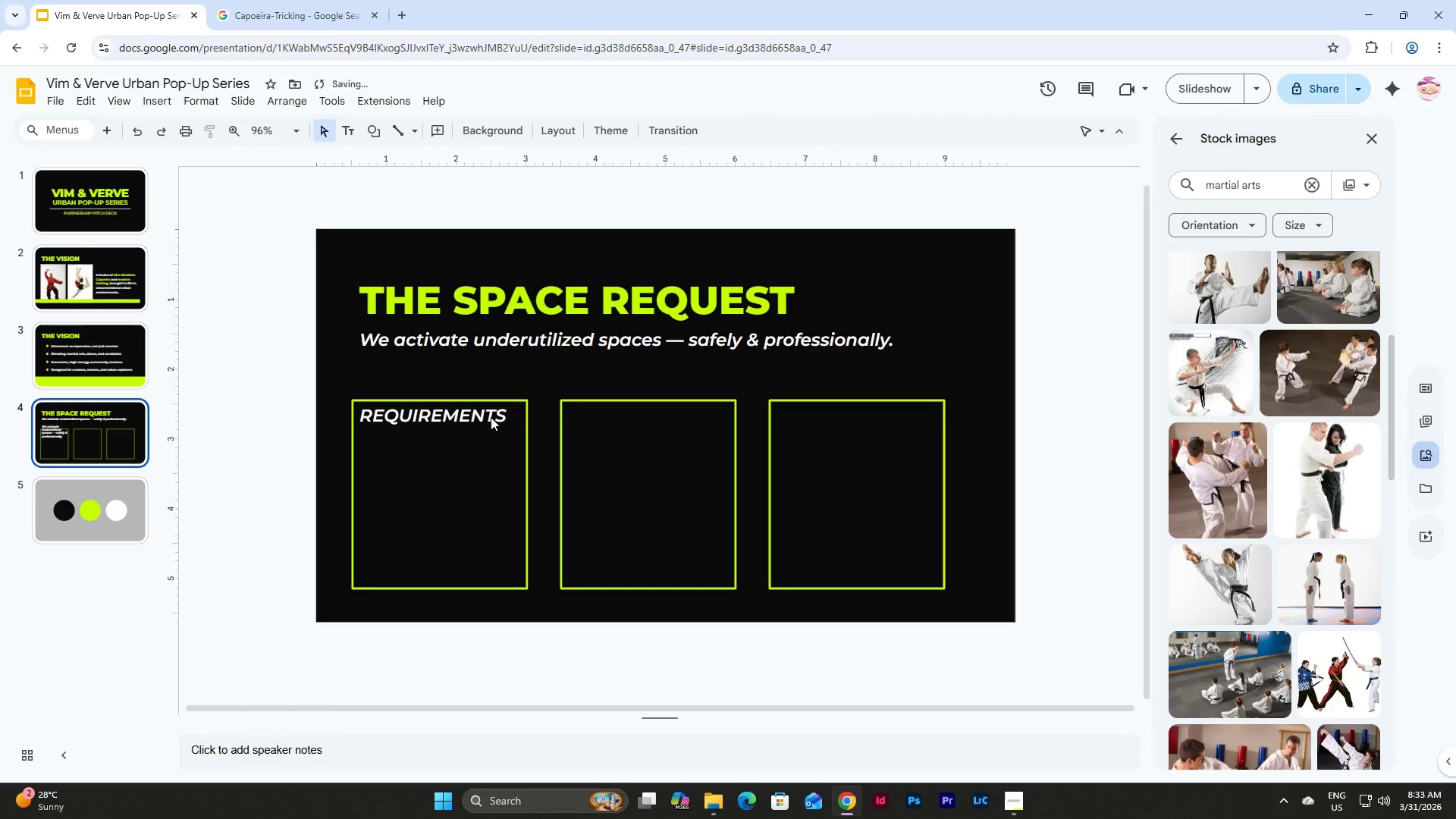 
left_click([475, 424])
 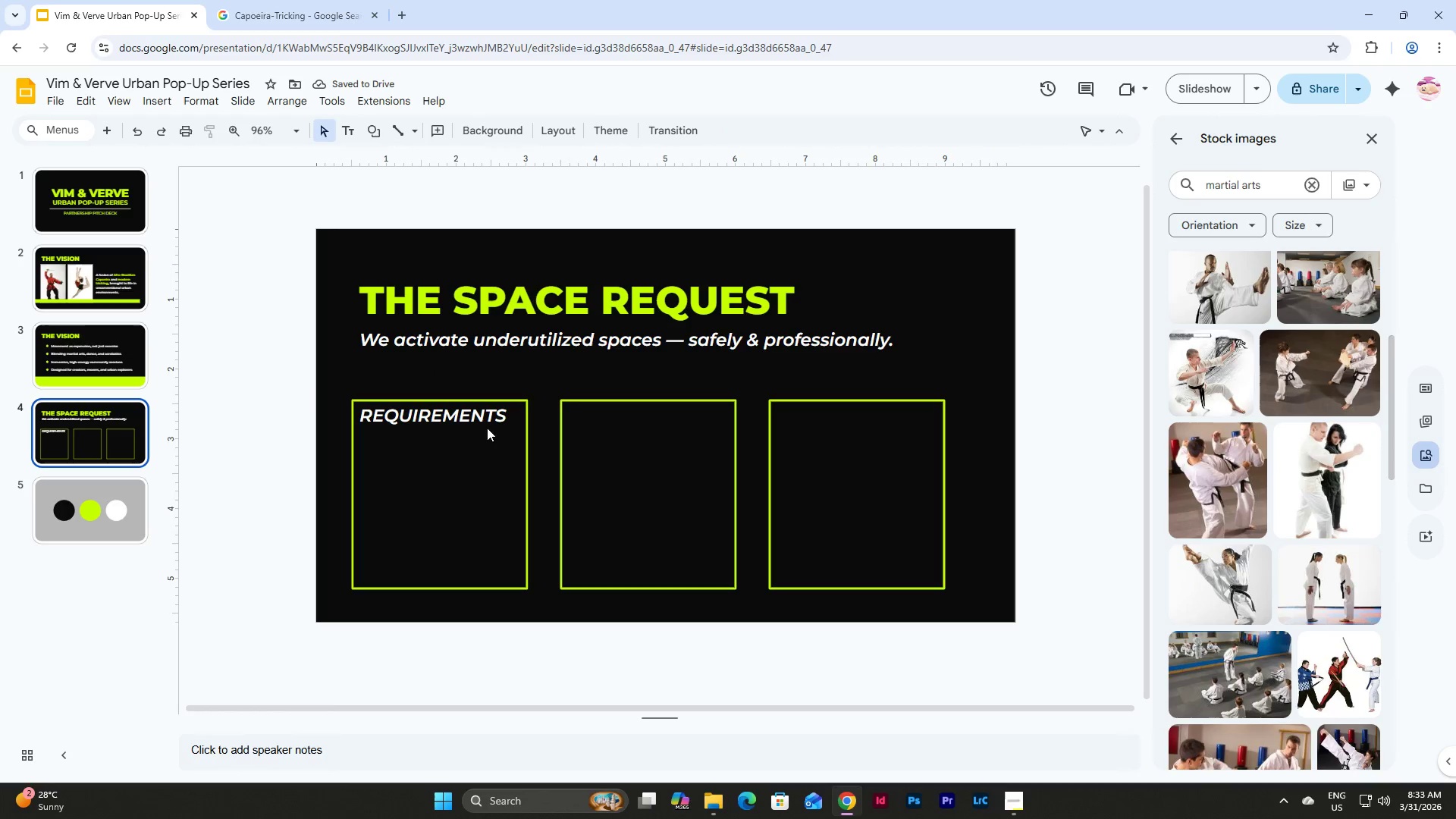 
double_click([454, 419])
 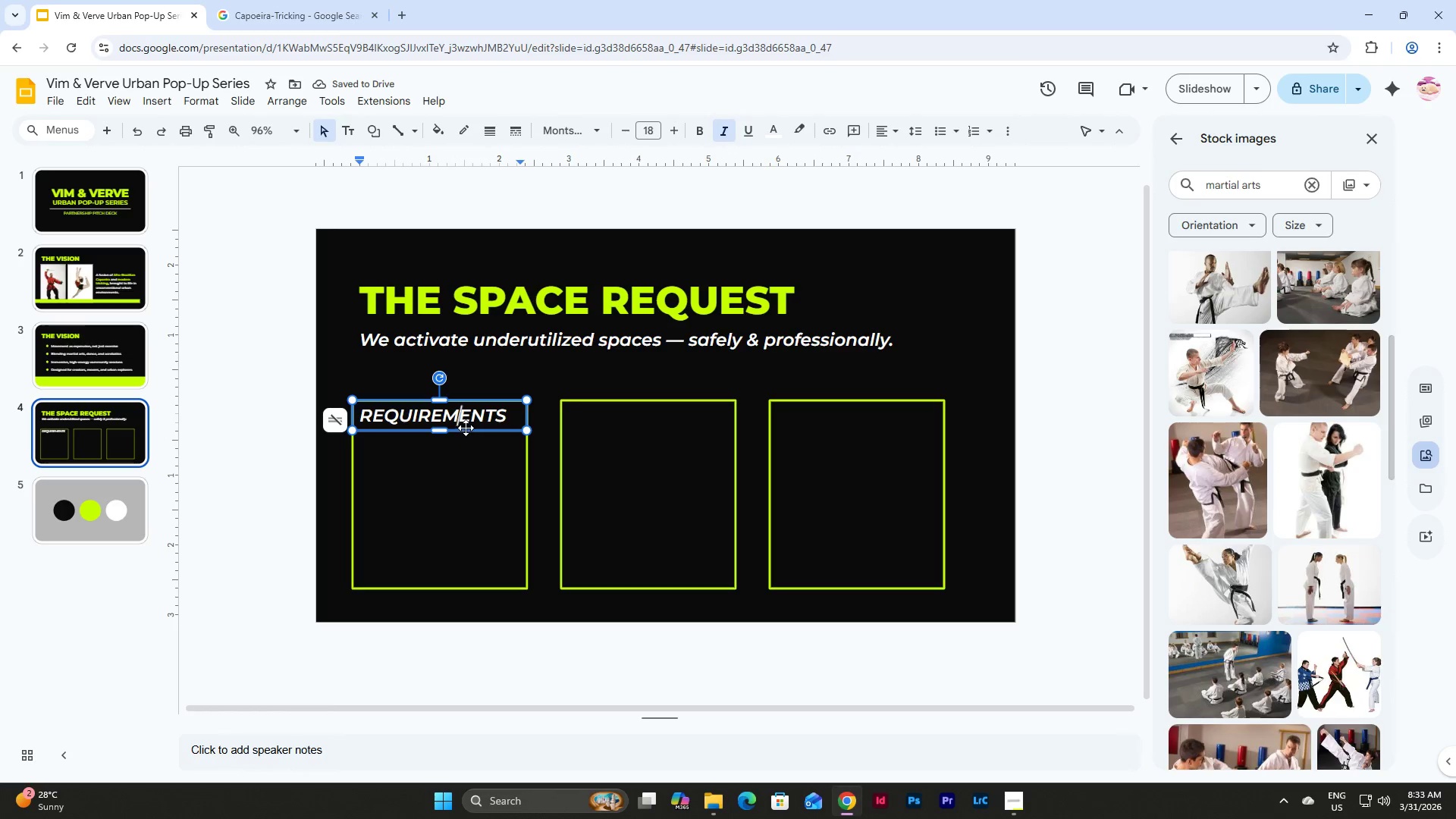 
left_click([466, 428])
 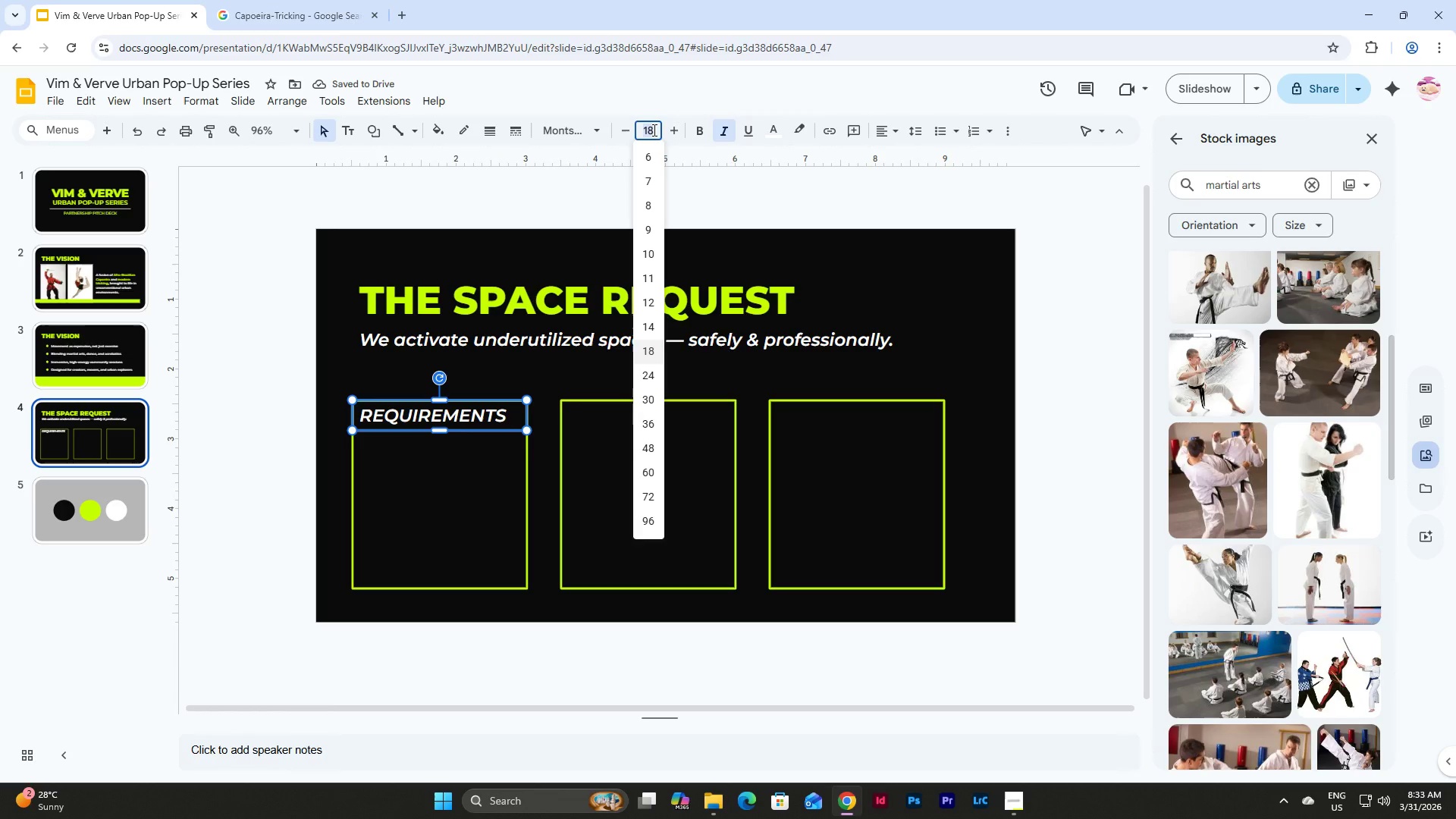 
key(Numpad2)
 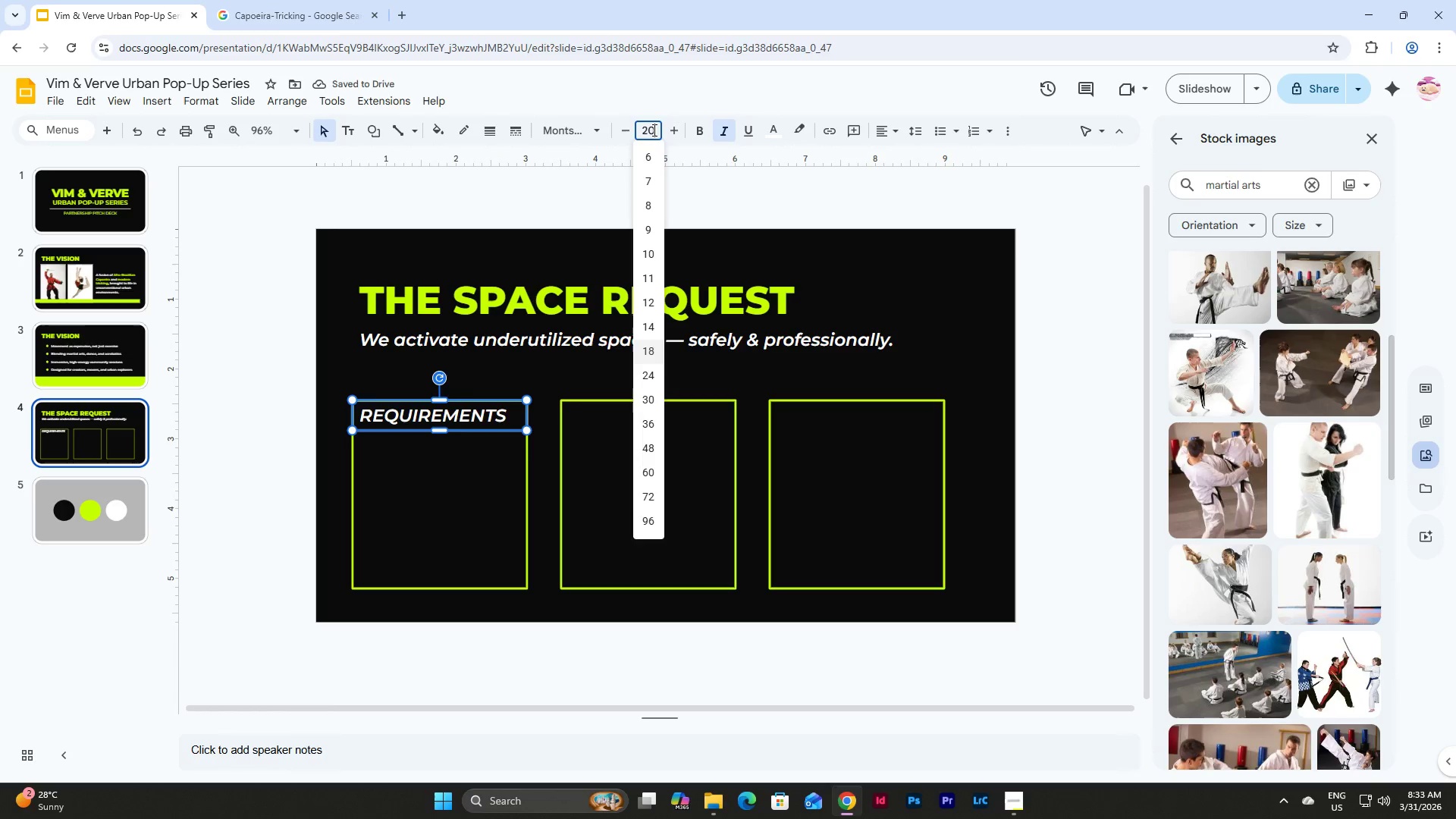 
key(Numpad0)
 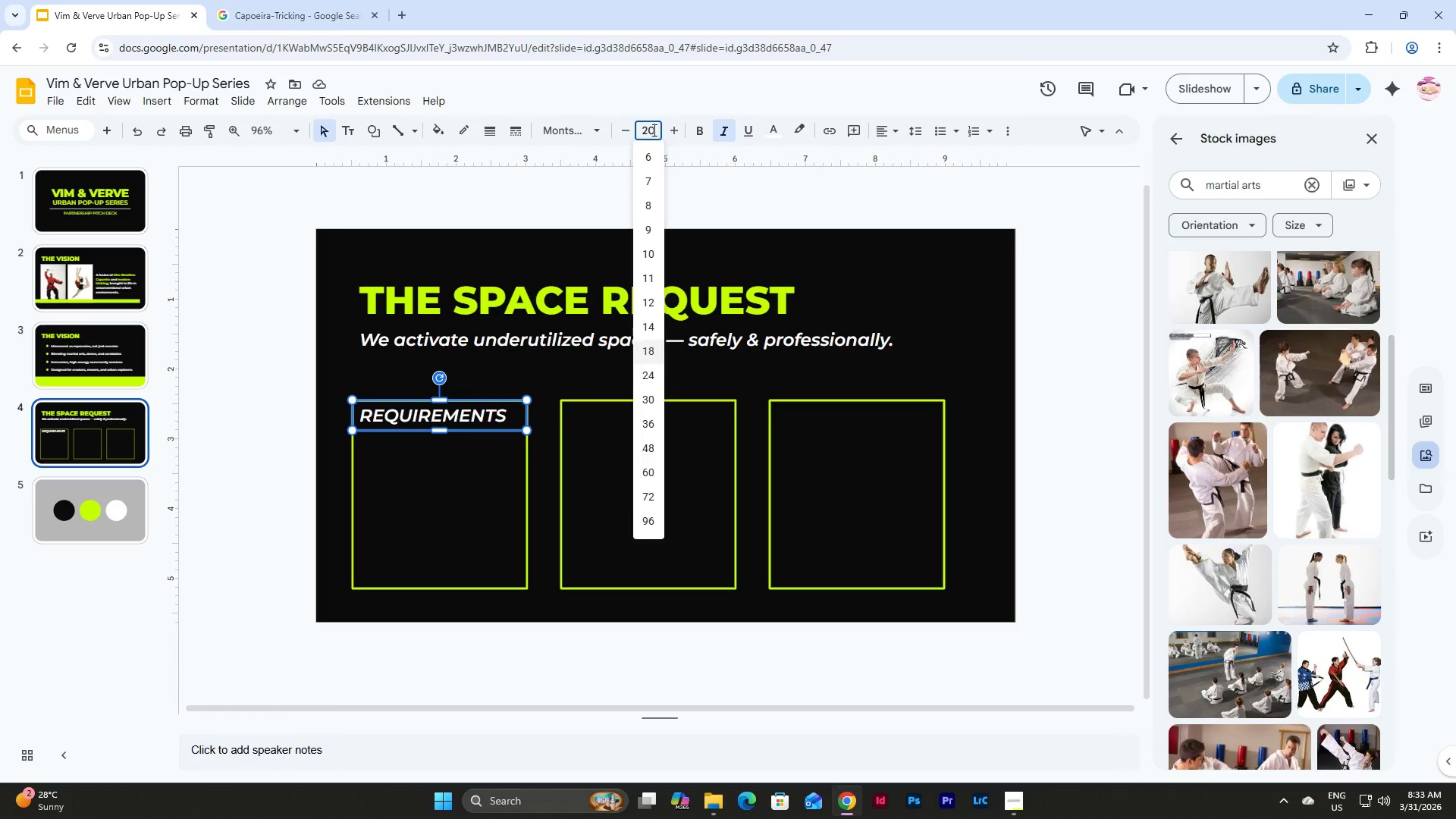 
key(NumpadEnter)
 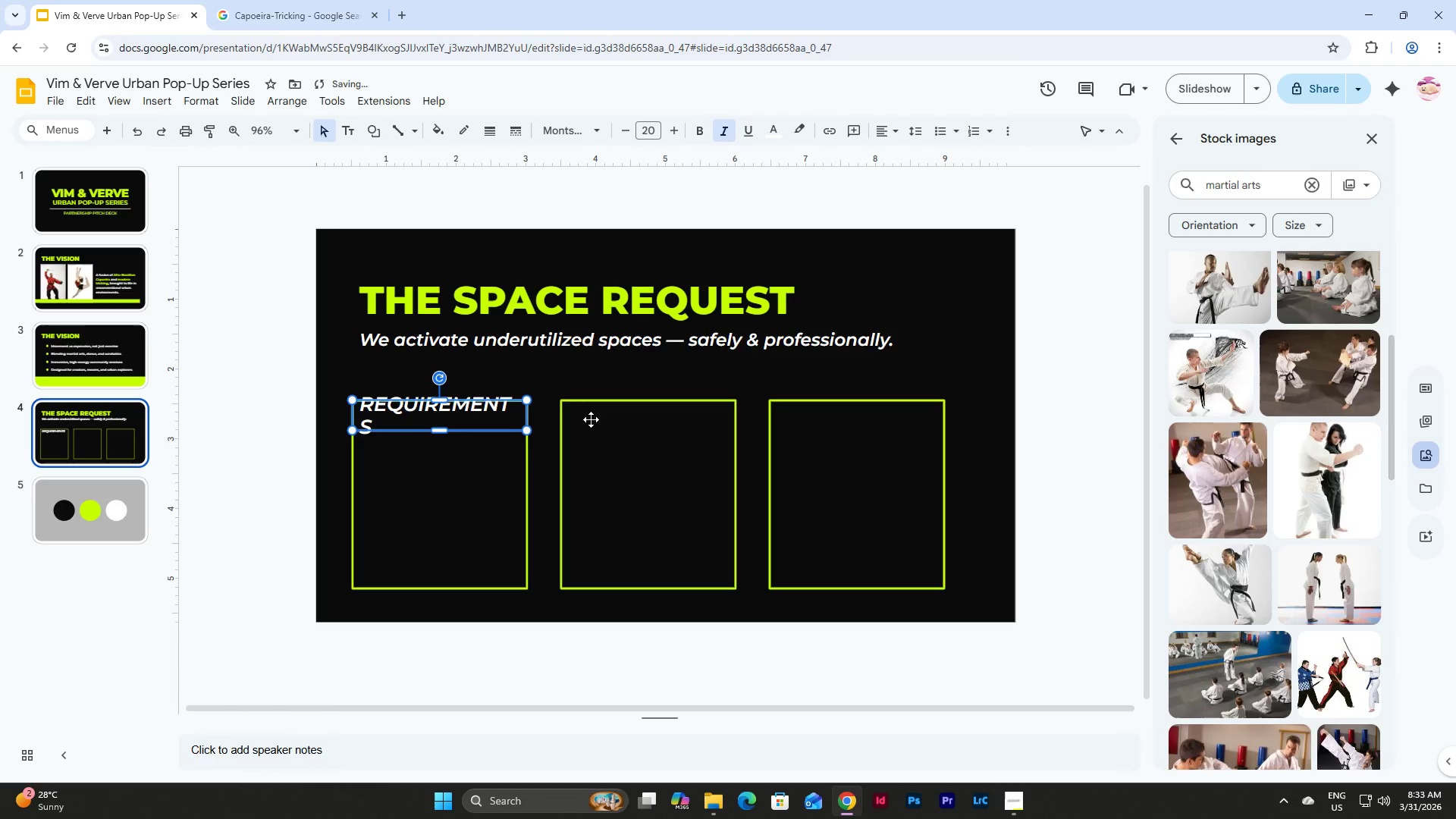 
left_click([520, 378])
 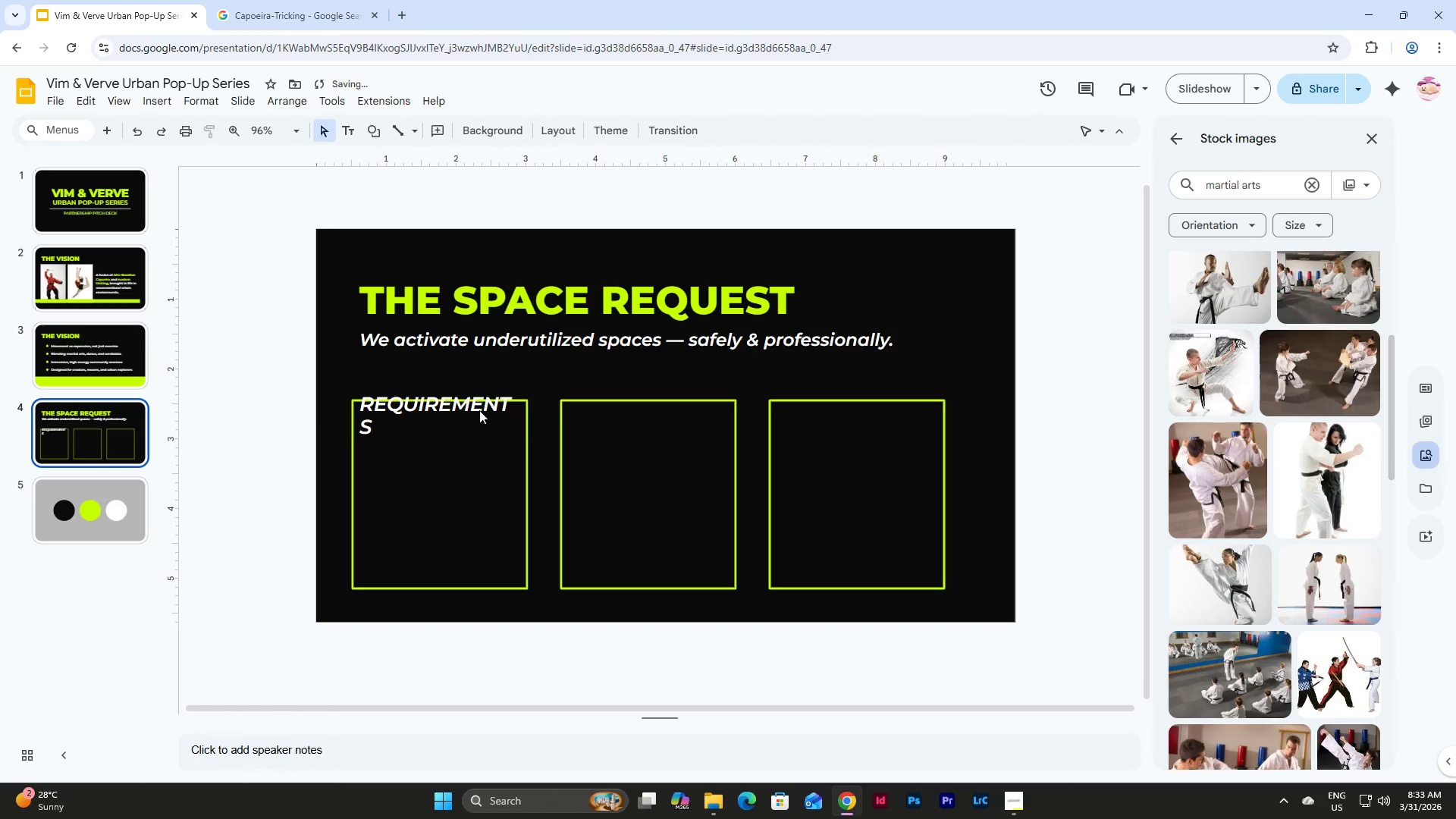 
left_click([479, 407])
 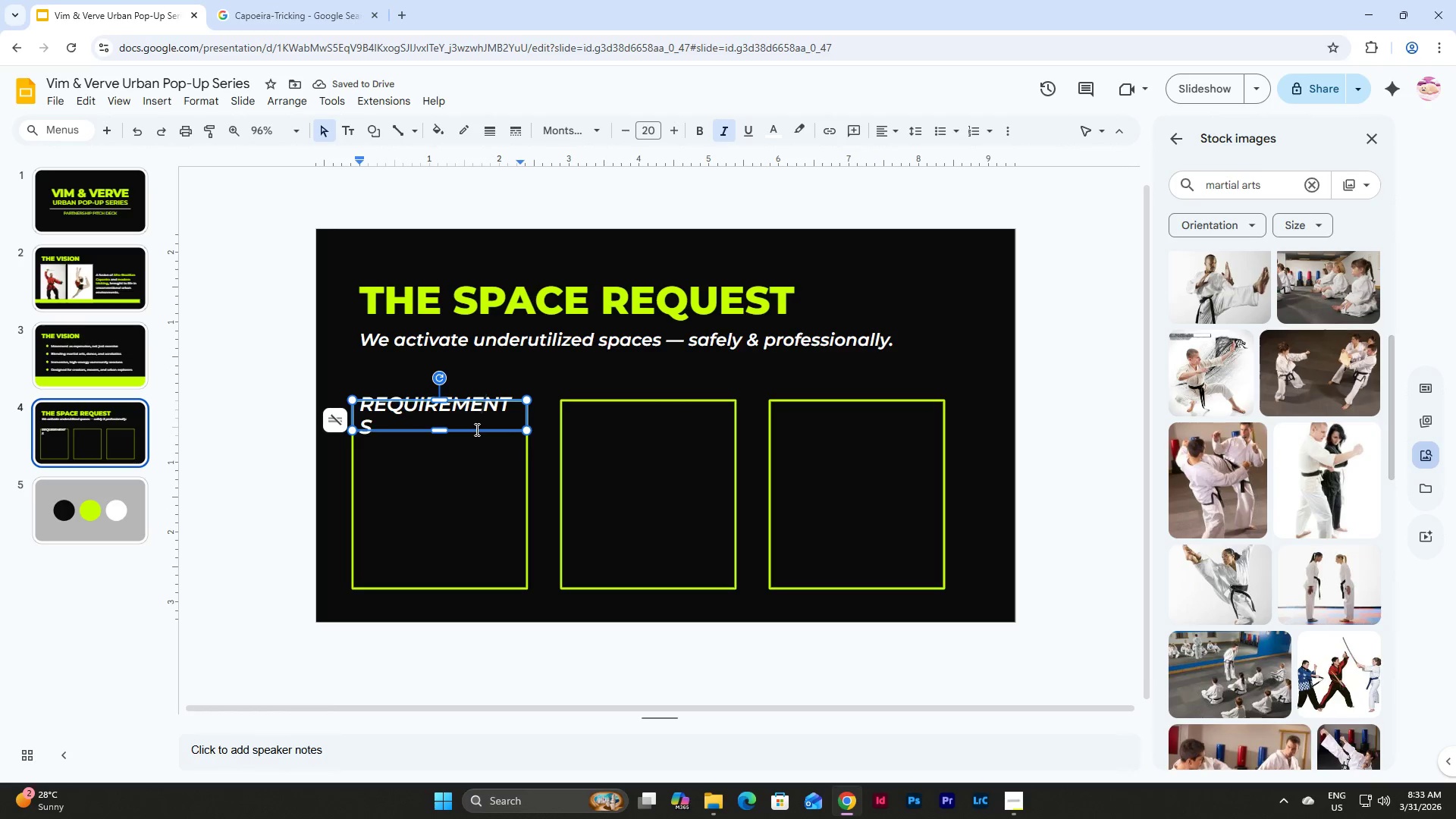 
left_click([476, 431])
 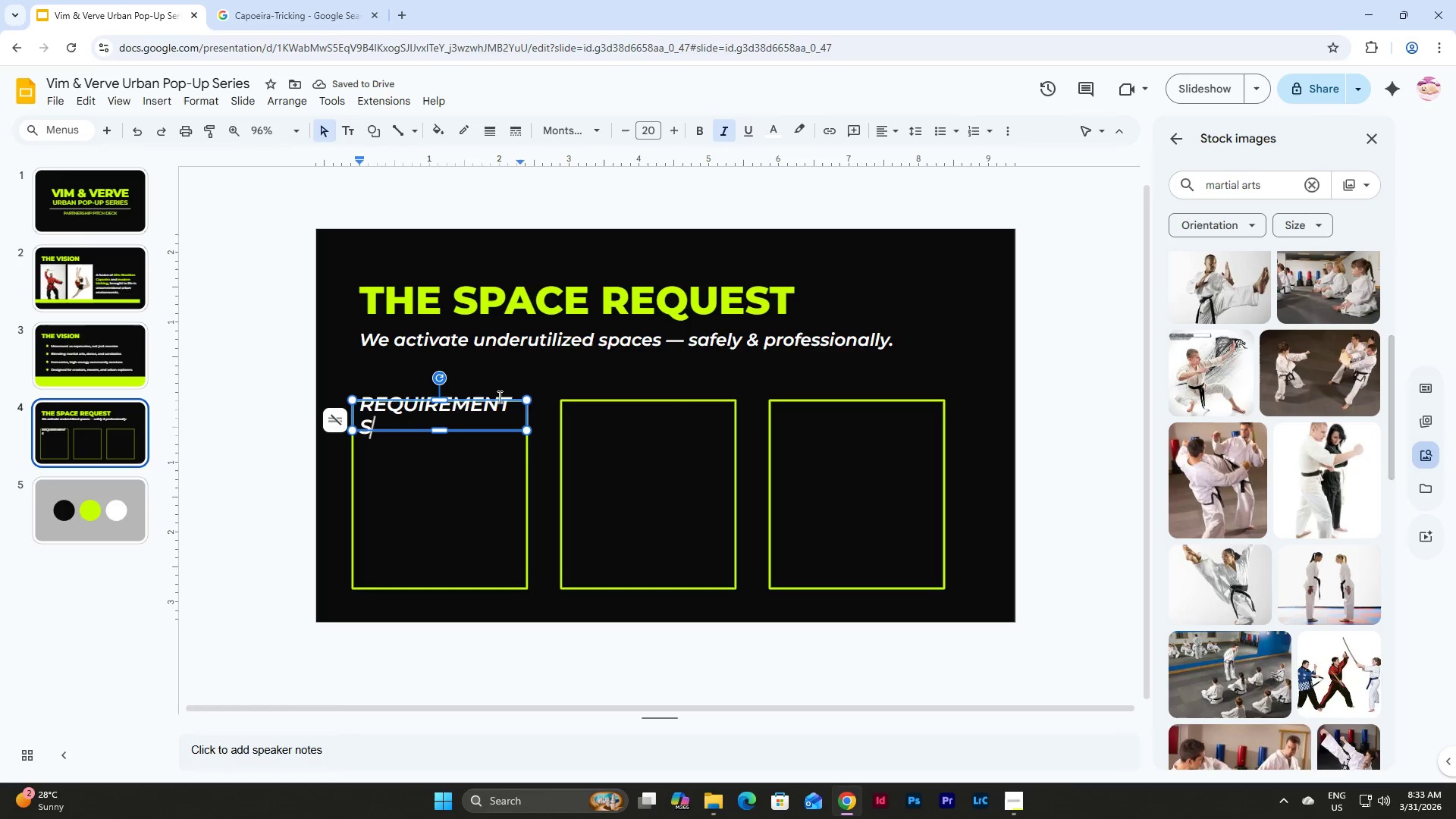 
left_click([485, 419])
 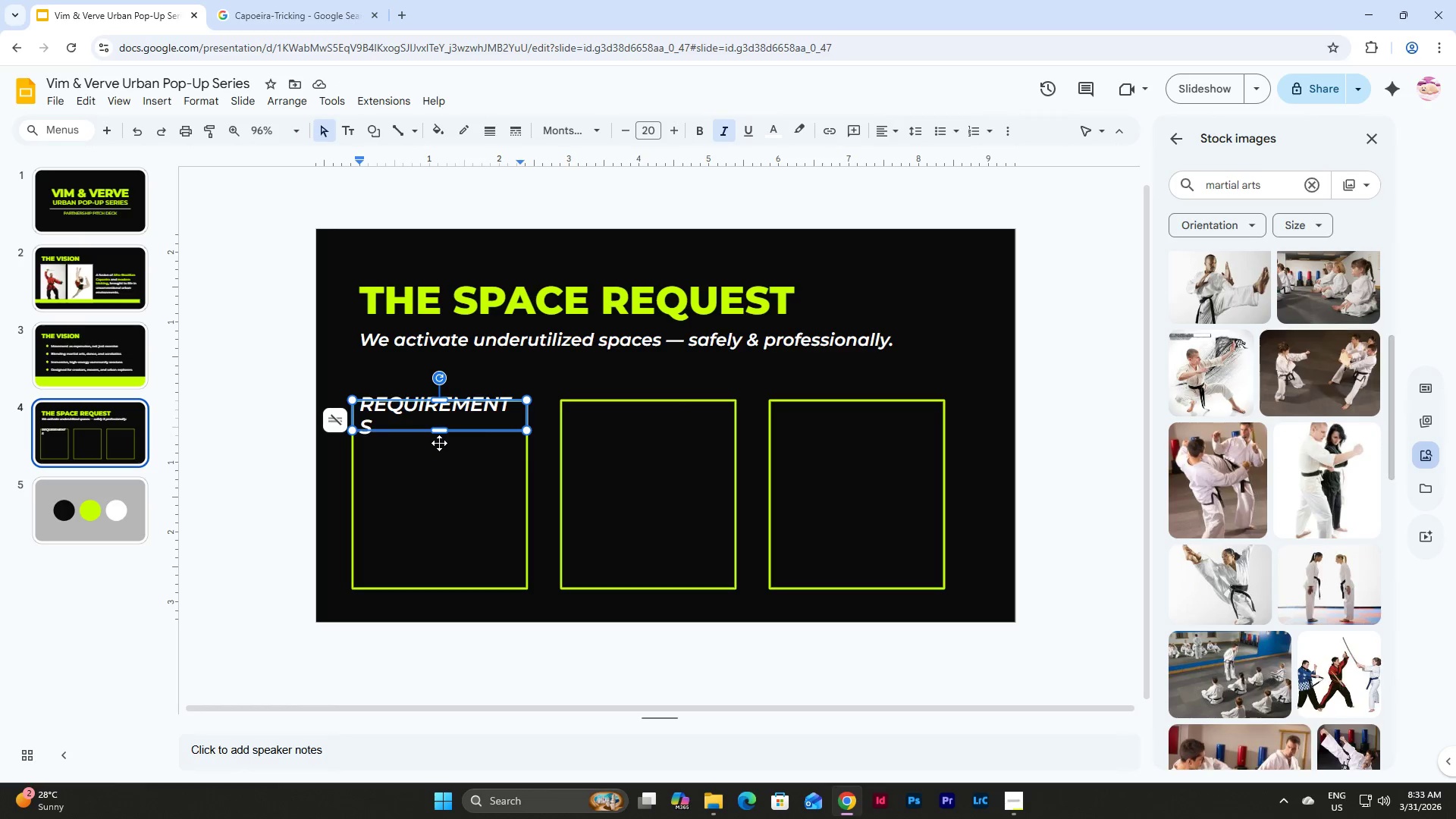 
left_click([442, 444])
 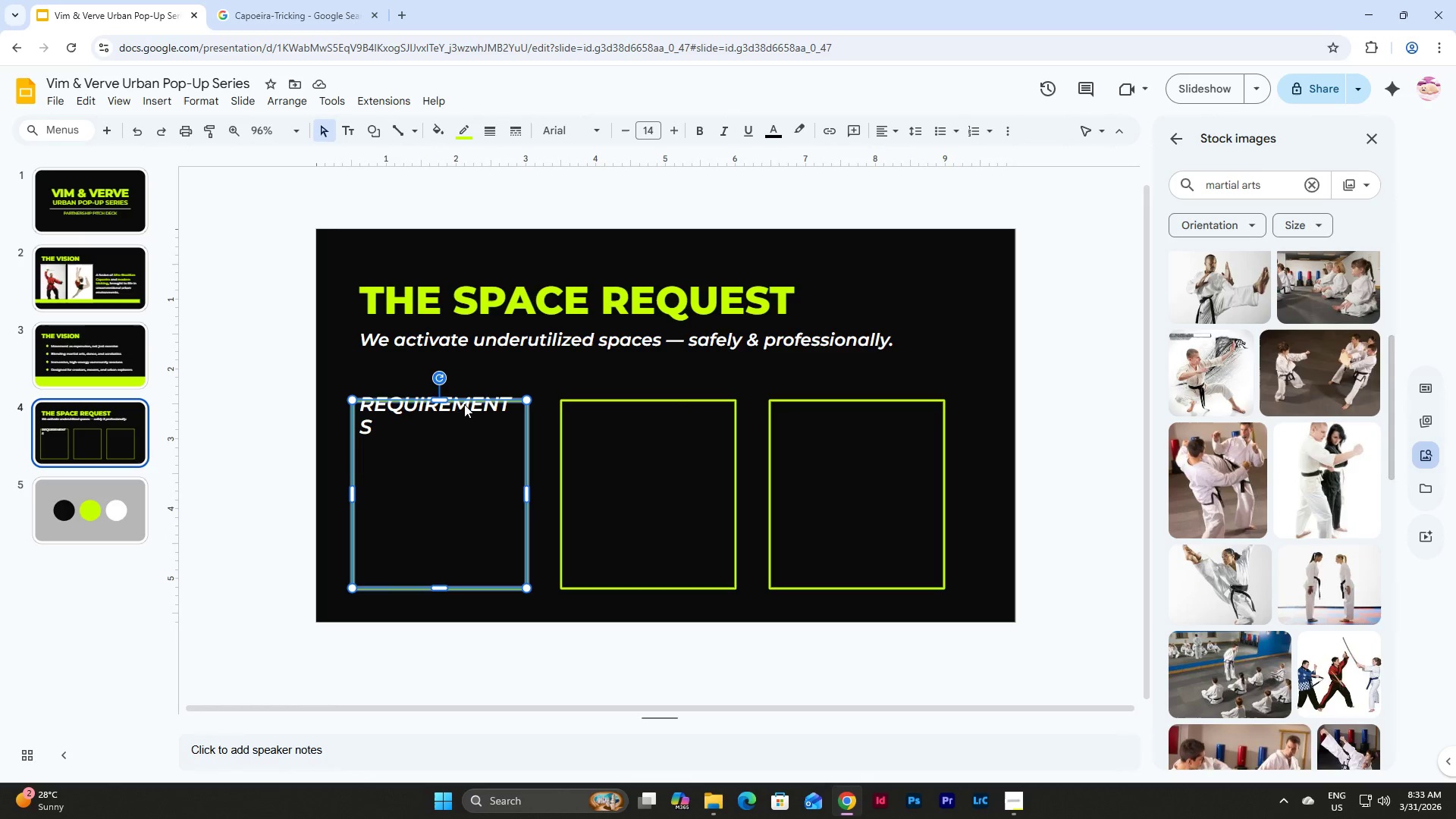 
left_click([466, 407])
 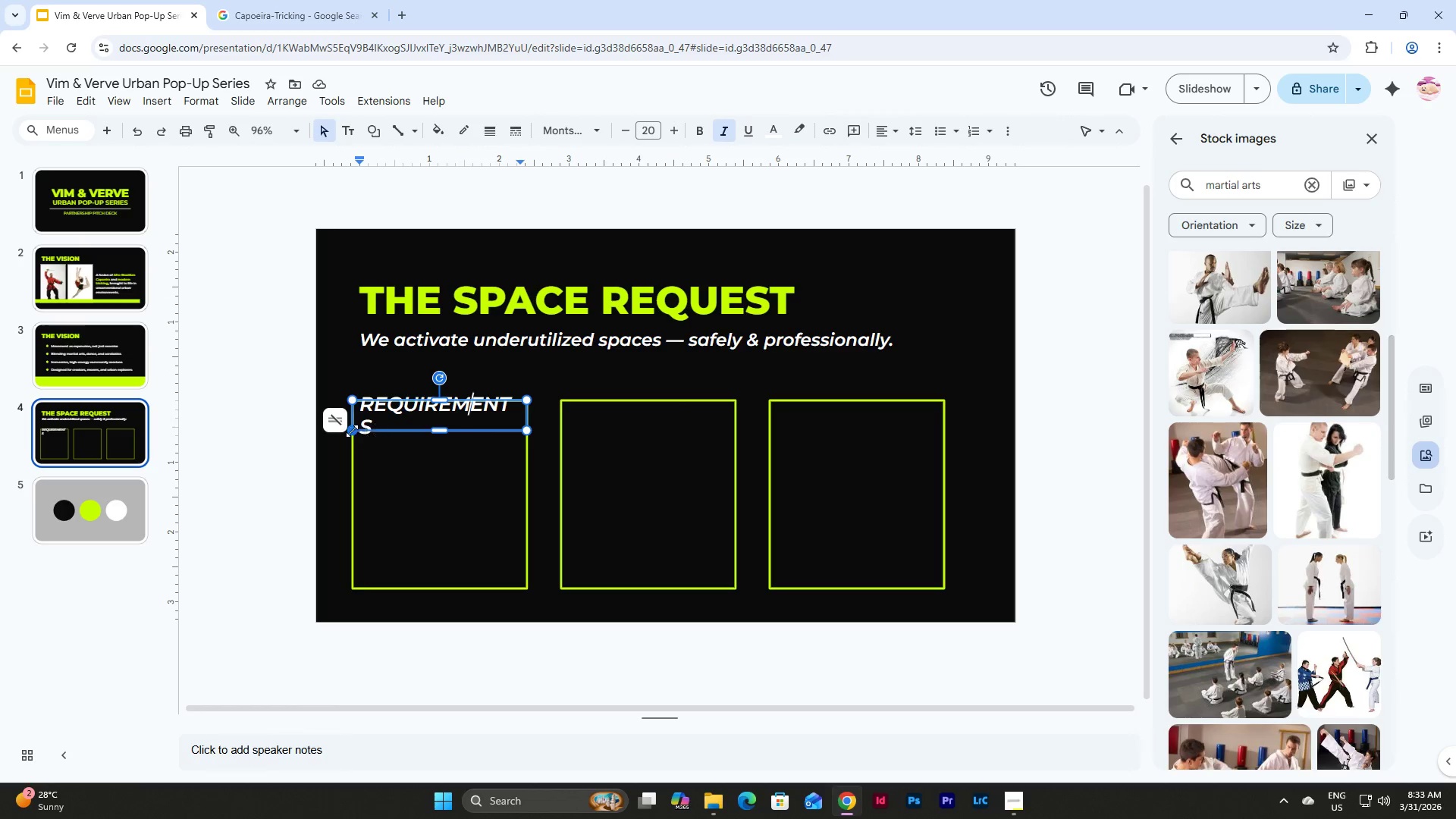 
wait(5.62)
 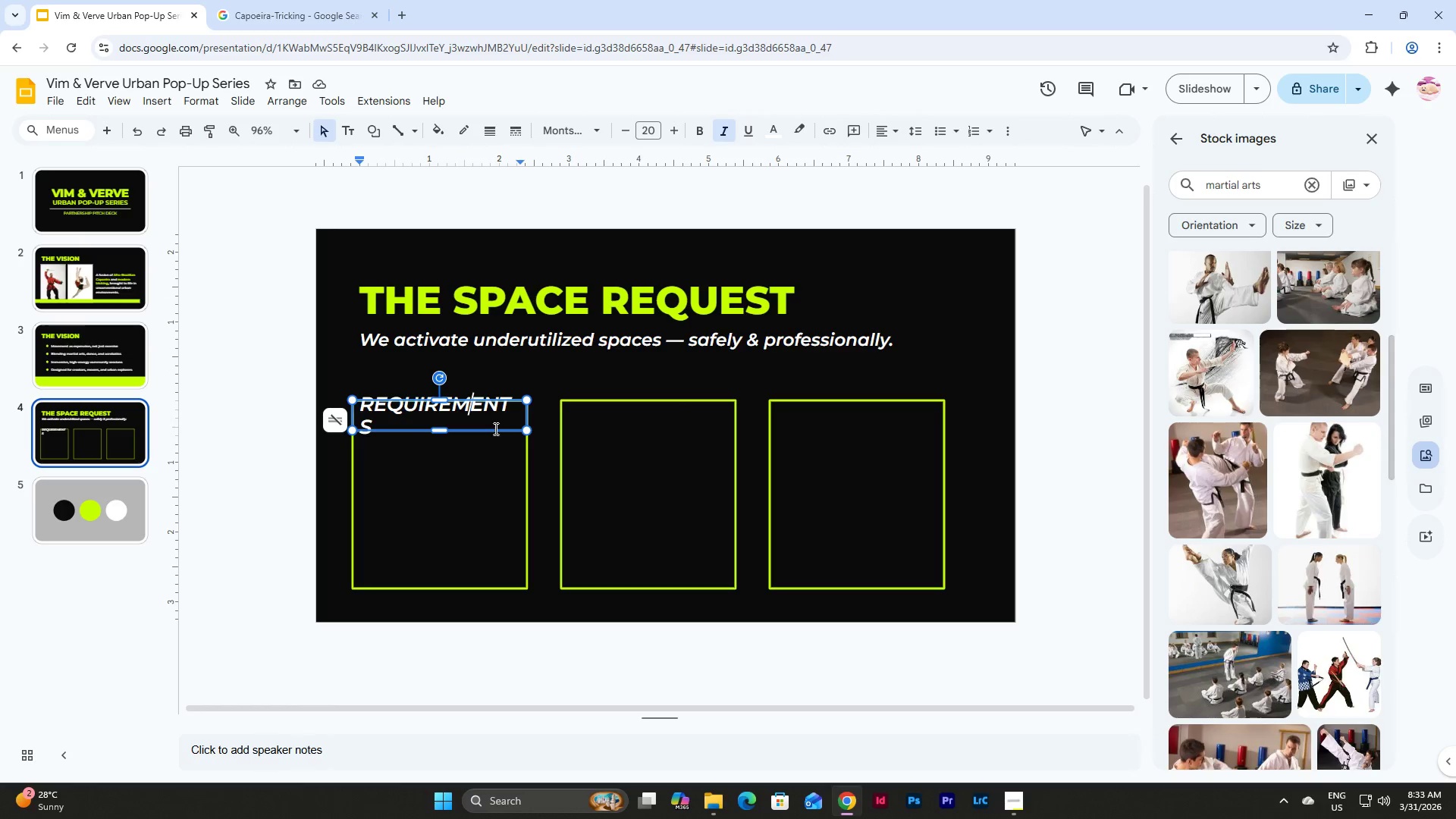 
left_click_drag(start_coordinate=[445, 431], to_coordinate=[445, 470])
 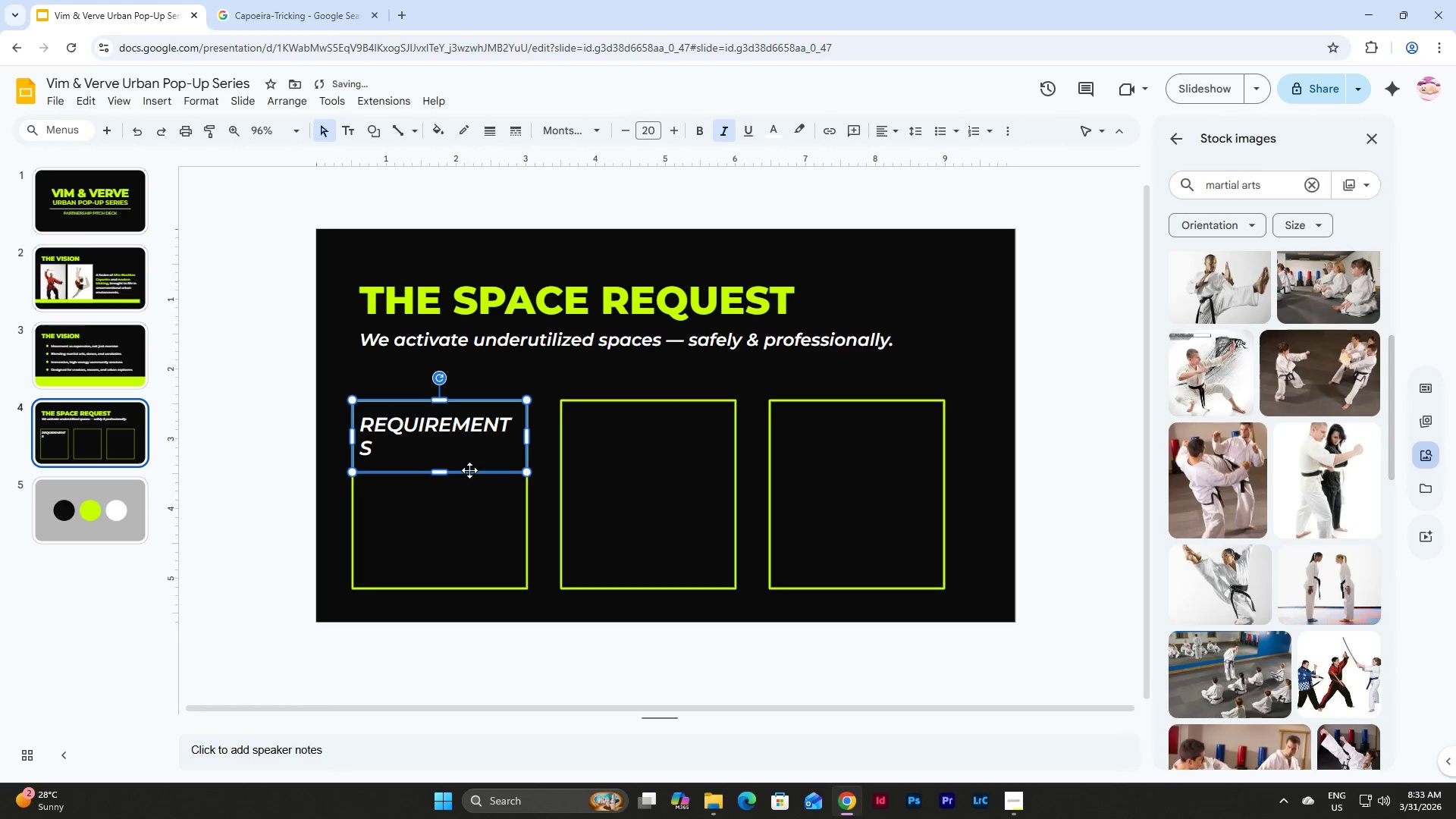 
left_click_drag(start_coordinate=[469, 472], to_coordinate=[521, 446])
 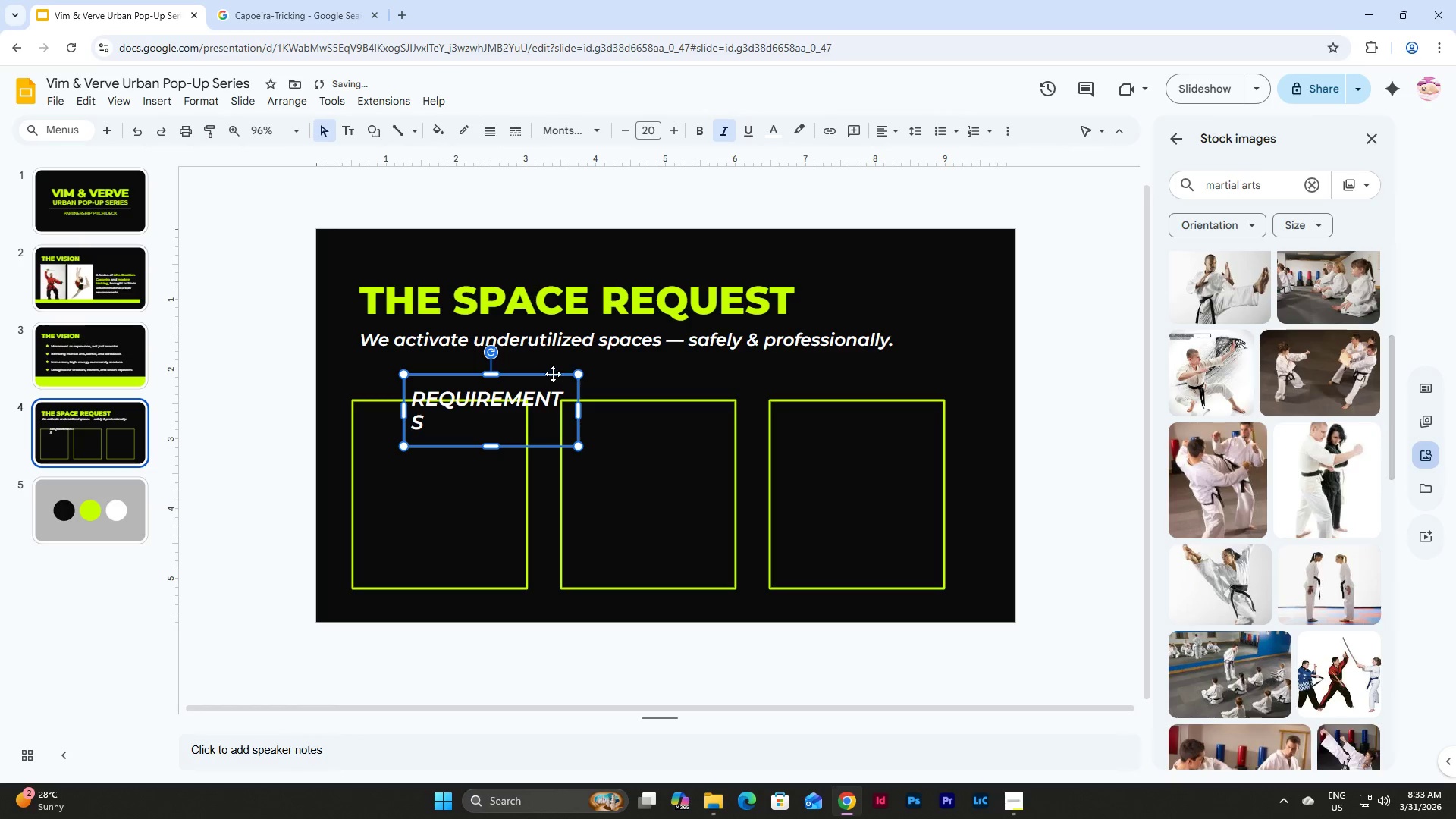 
left_click_drag(start_coordinate=[553, 374], to_coordinate=[592, 363])
 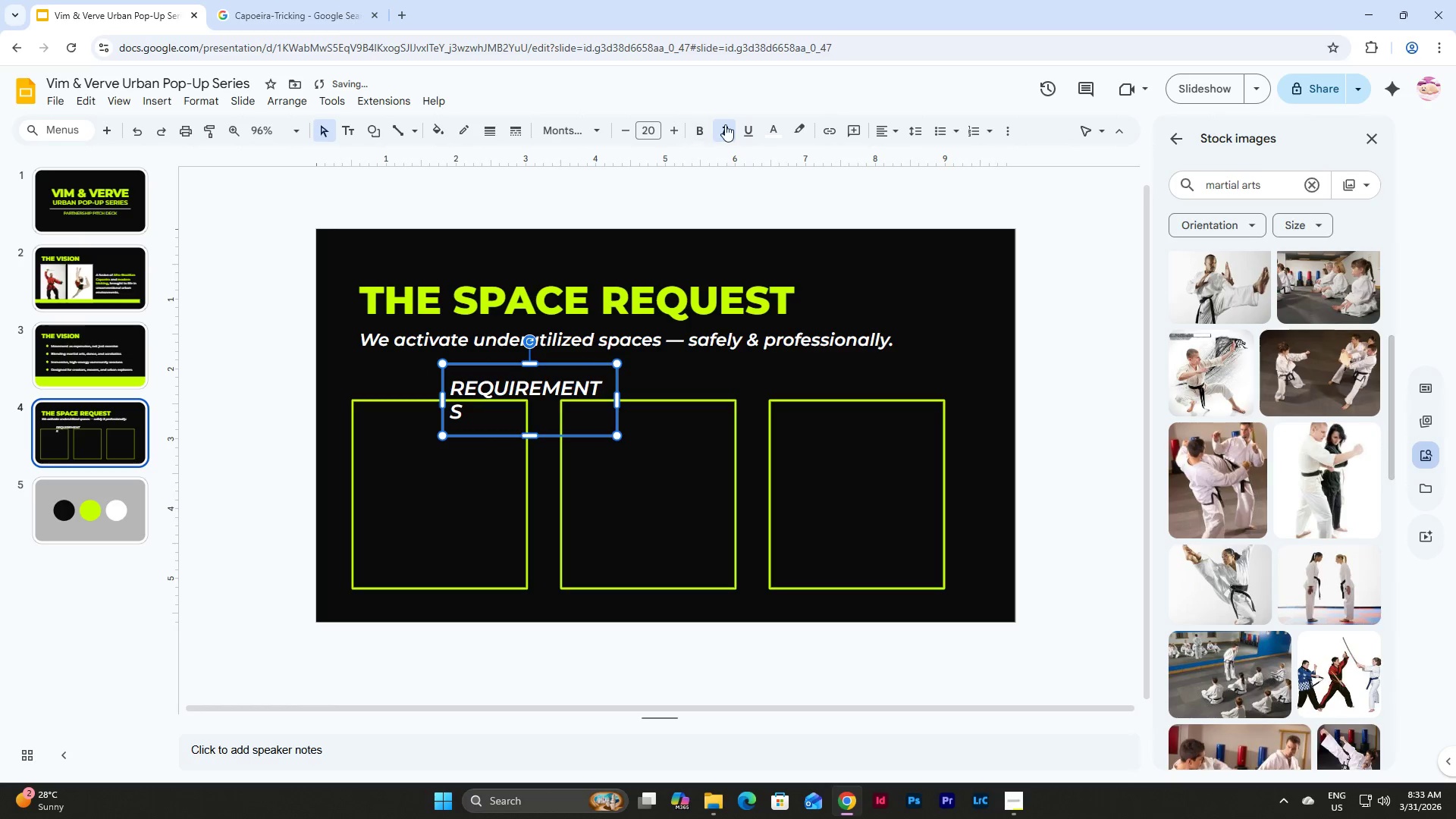 
left_click([725, 124])
 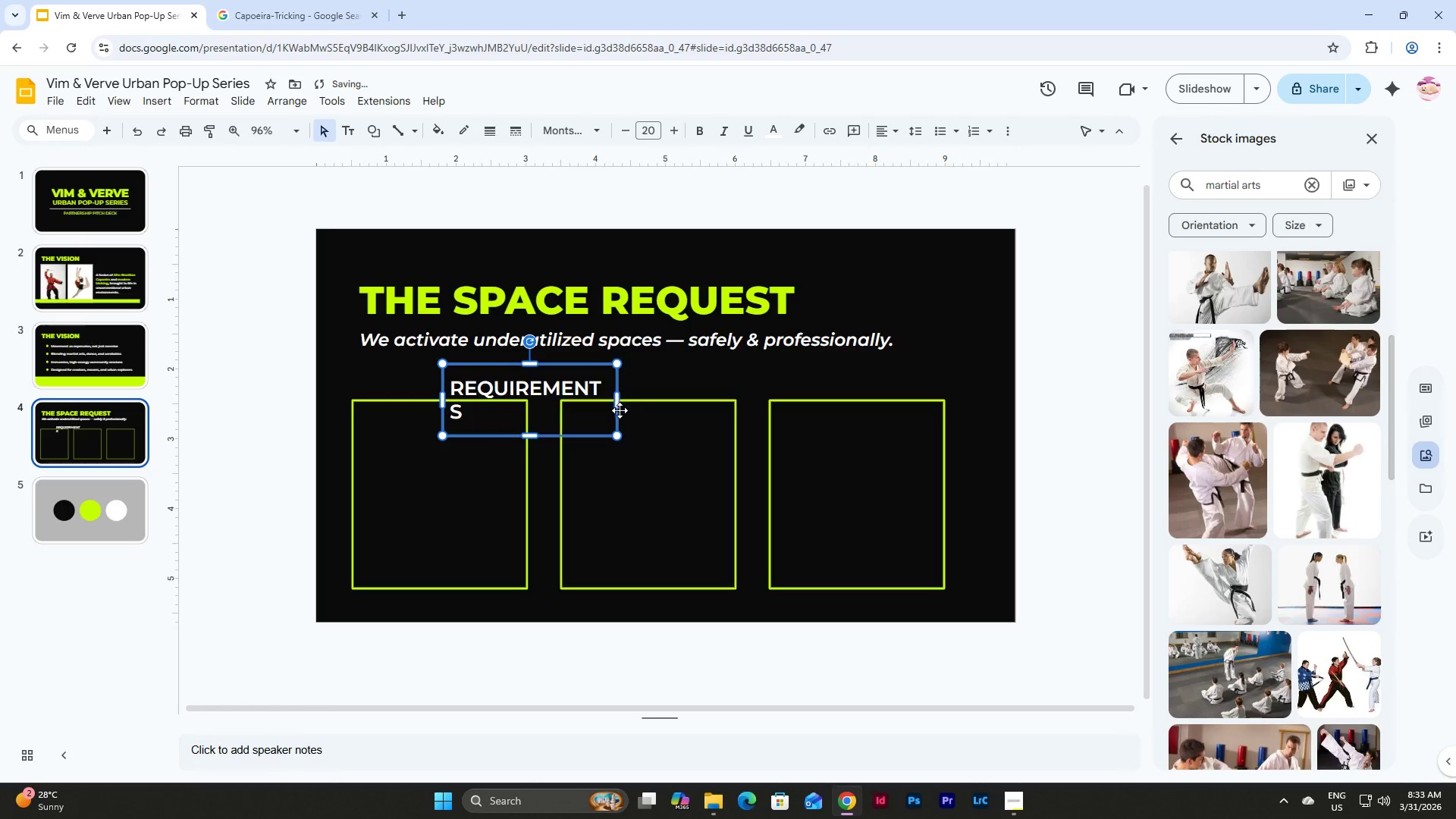 
left_click_drag(start_coordinate=[617, 404], to_coordinate=[639, 401])
 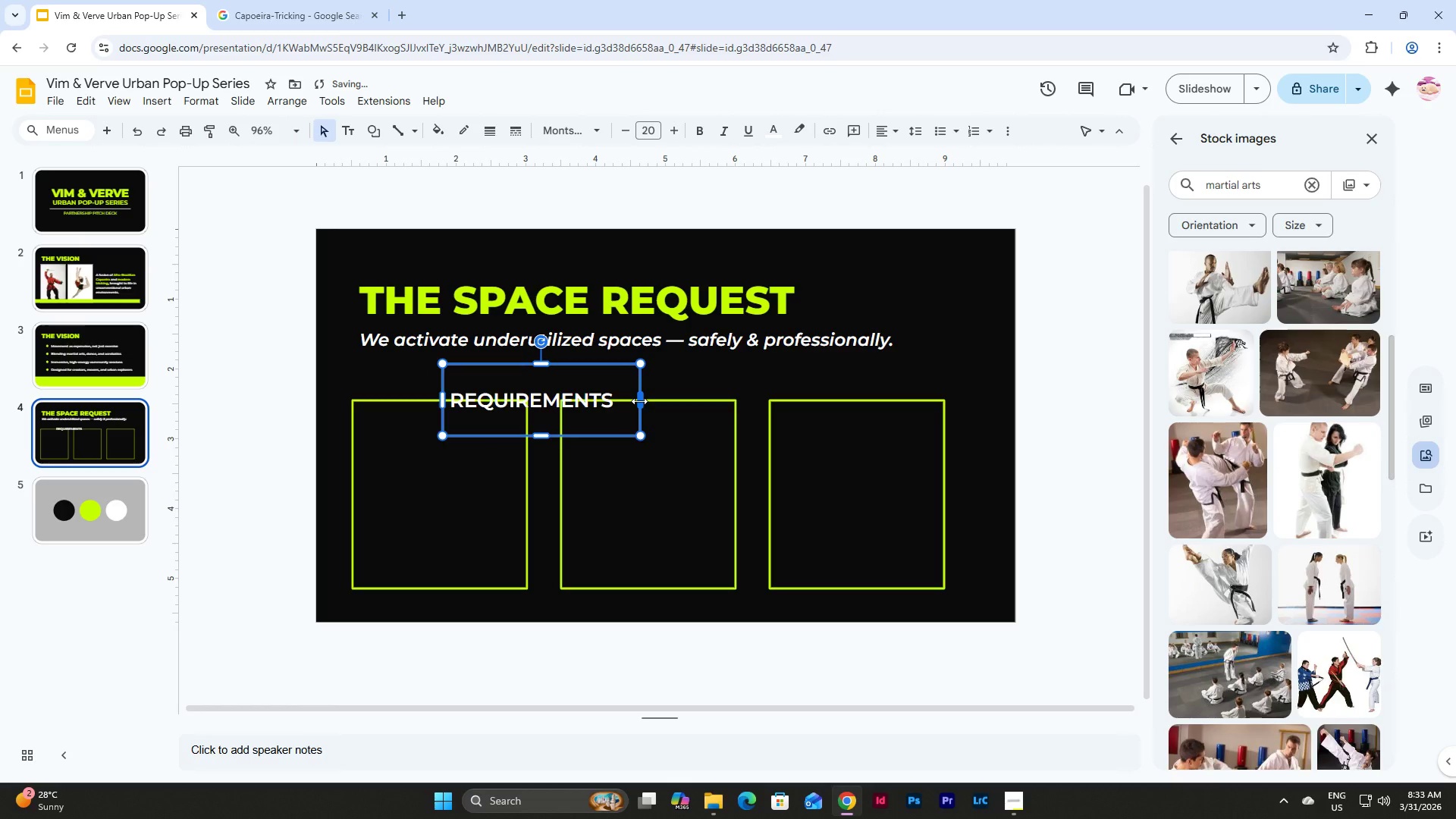 
left_click([639, 401])
 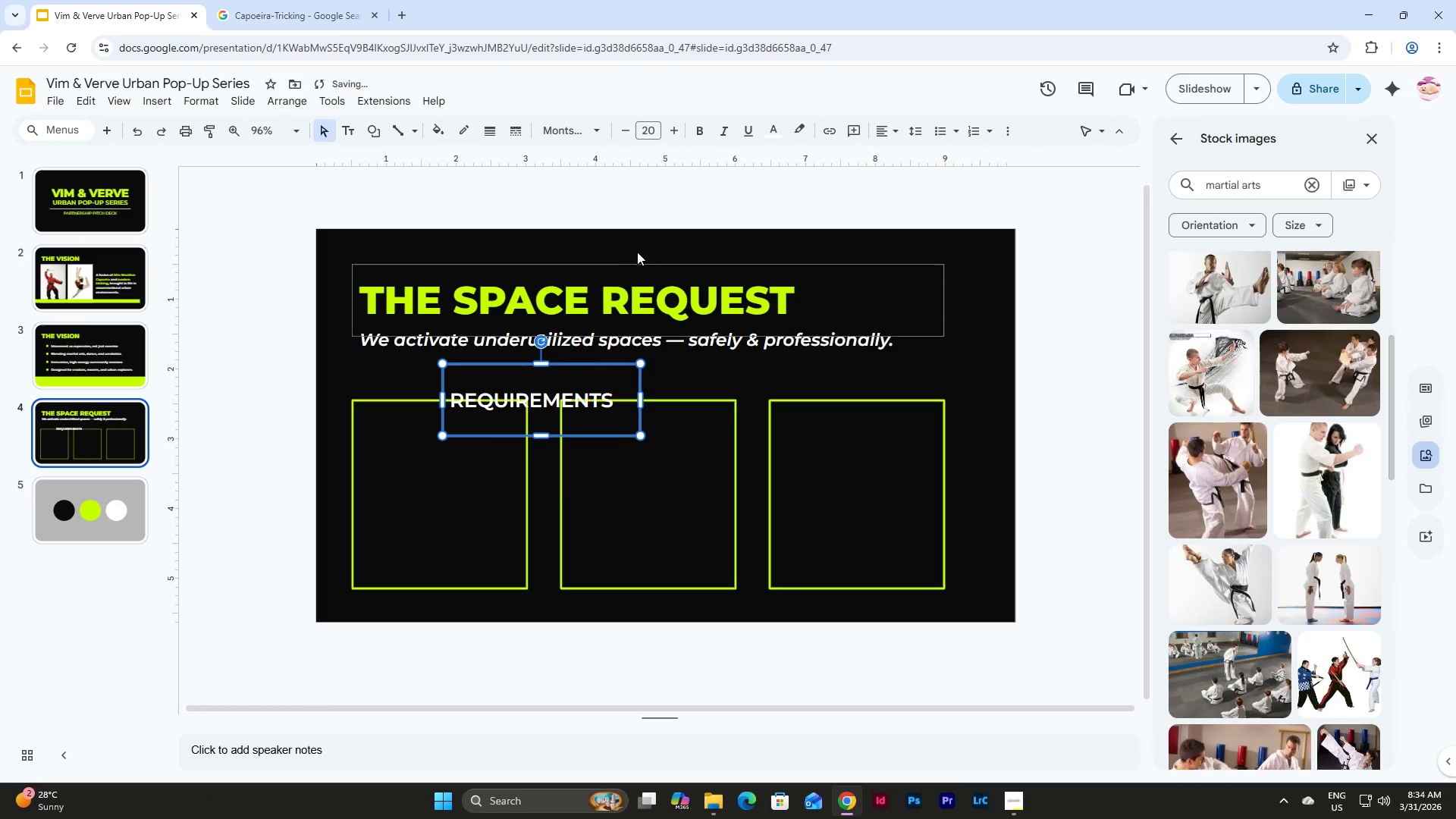 
left_click([704, 372])
 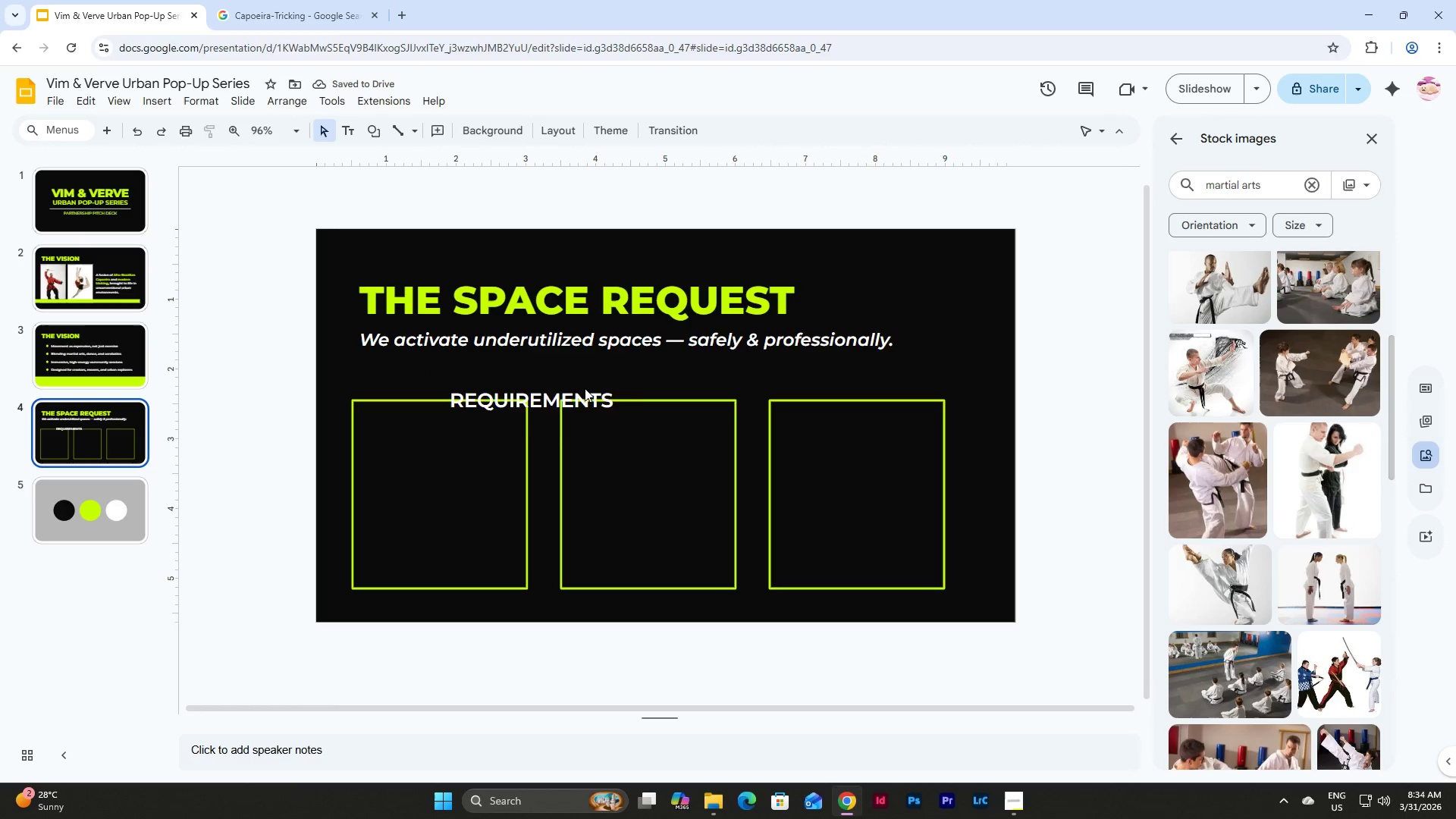 
left_click([583, 389])
 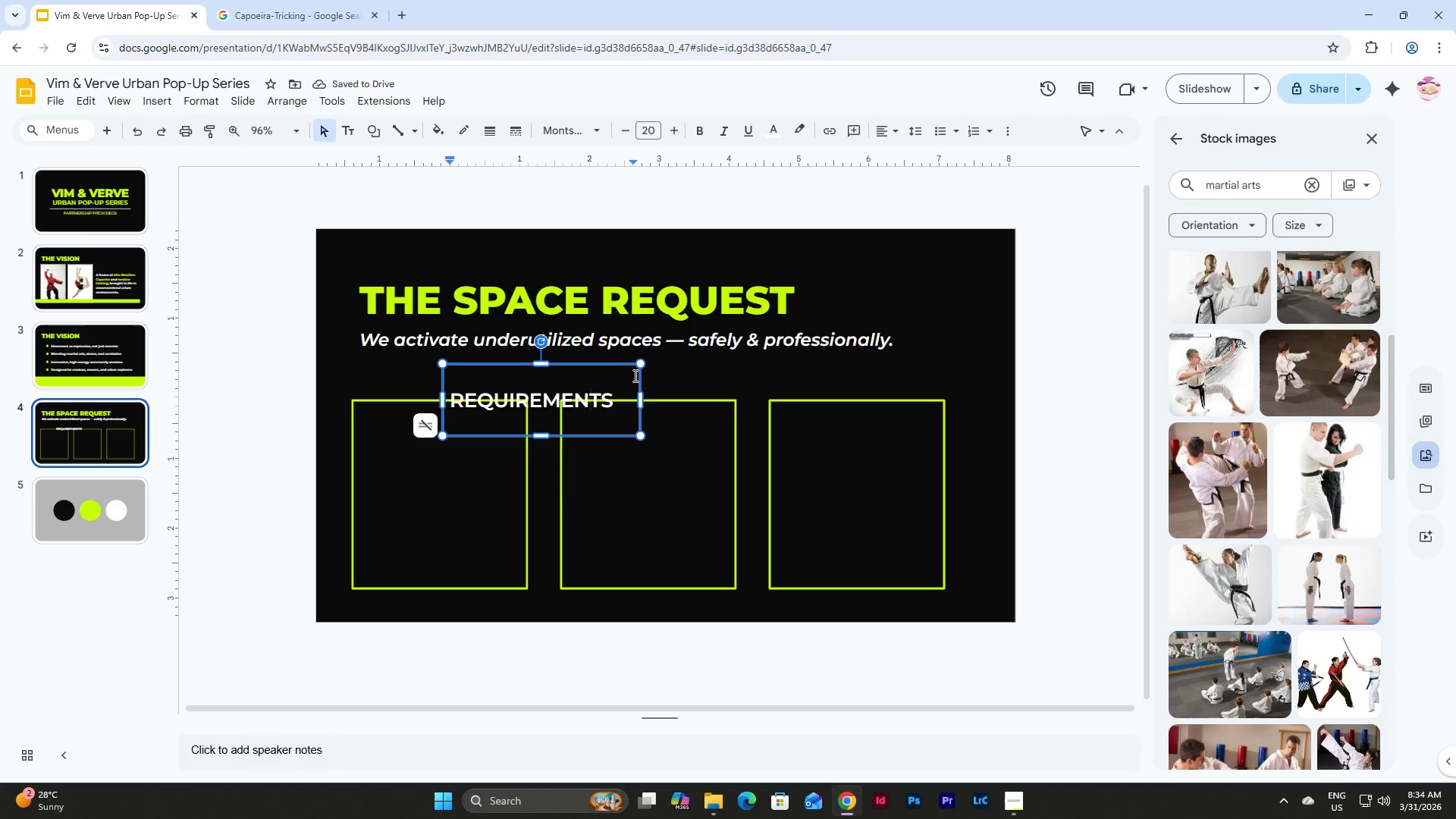 
left_click([638, 377])
 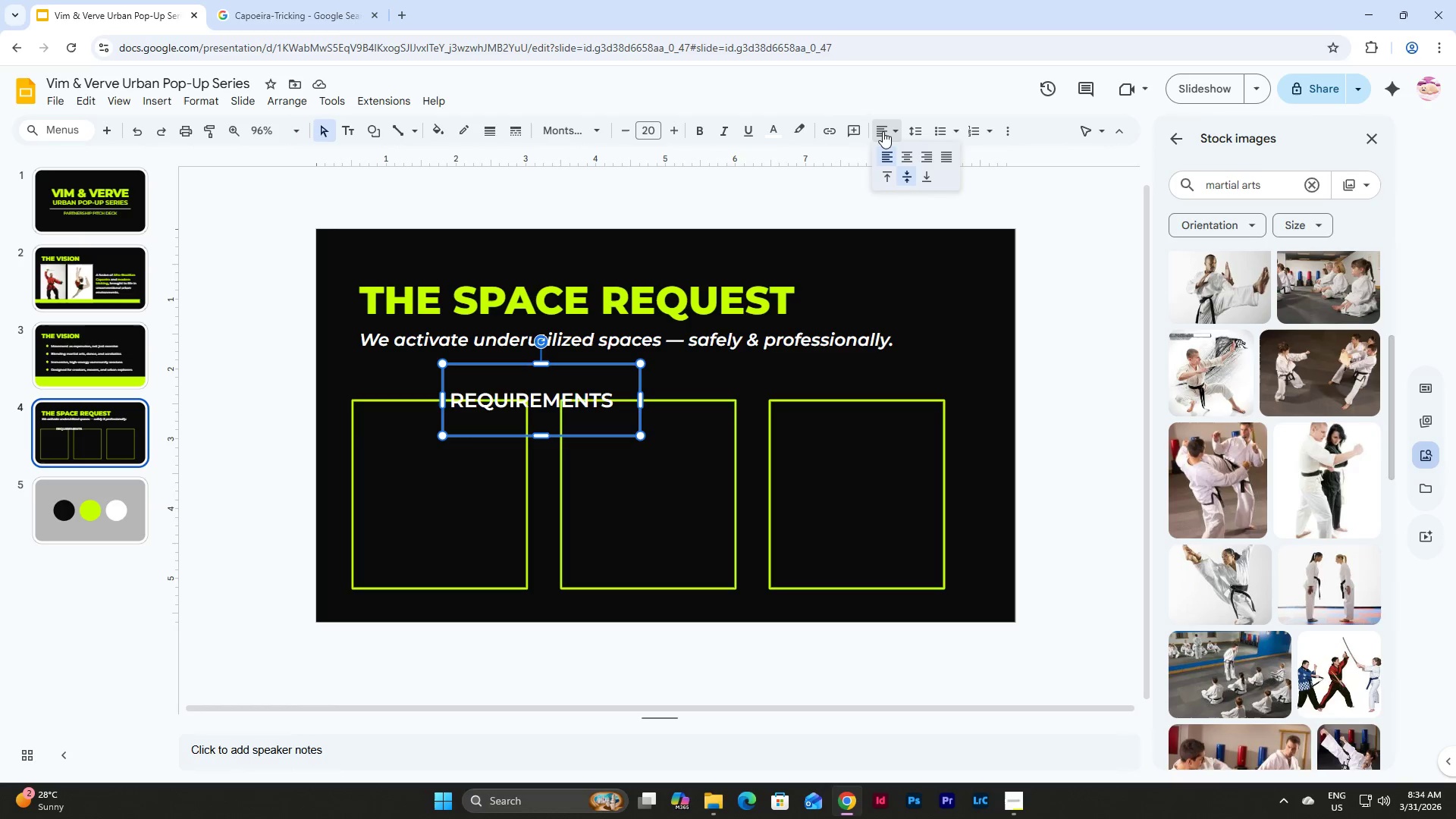 
left_click([902, 155])
 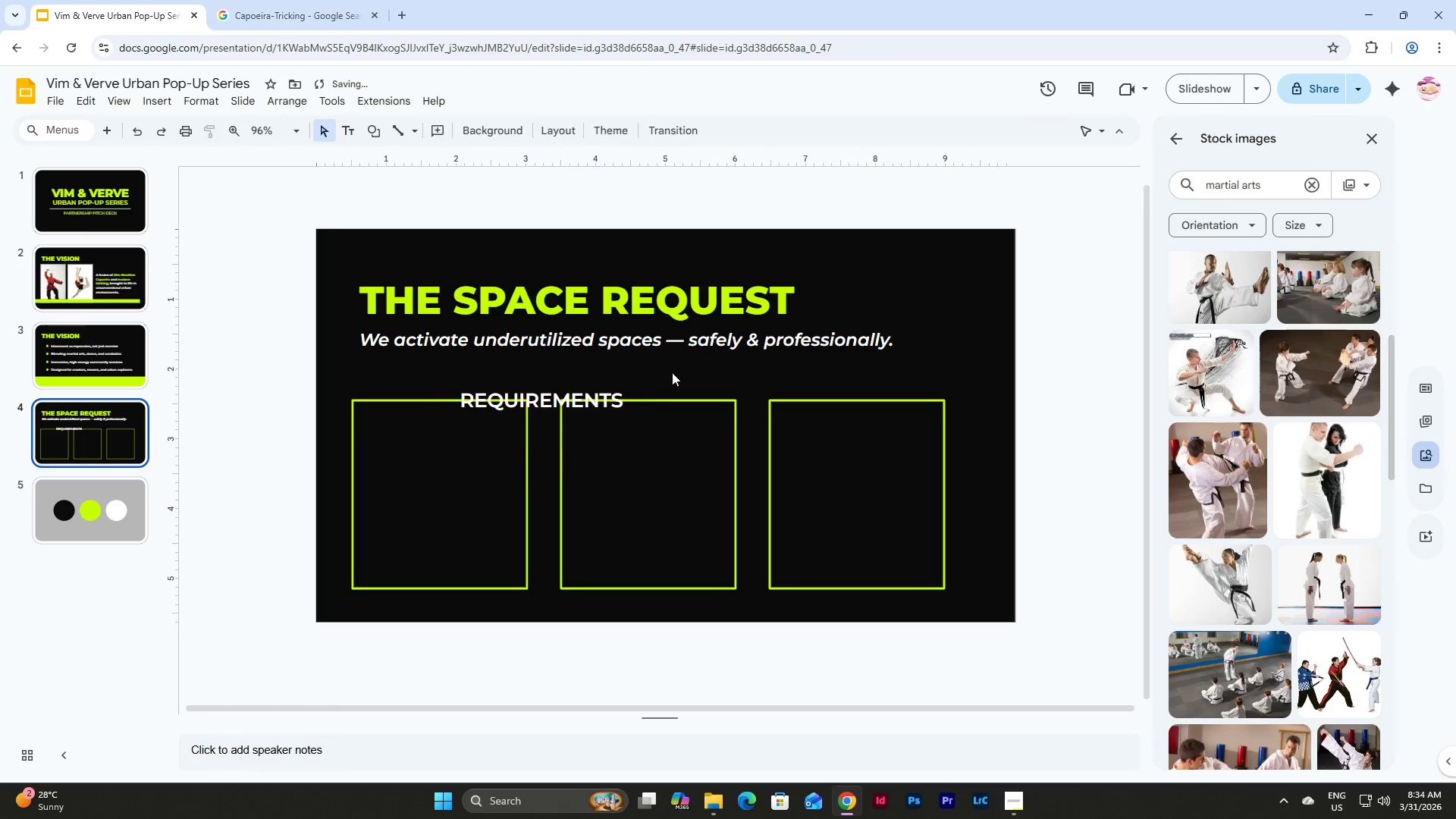 
double_click([582, 400])
 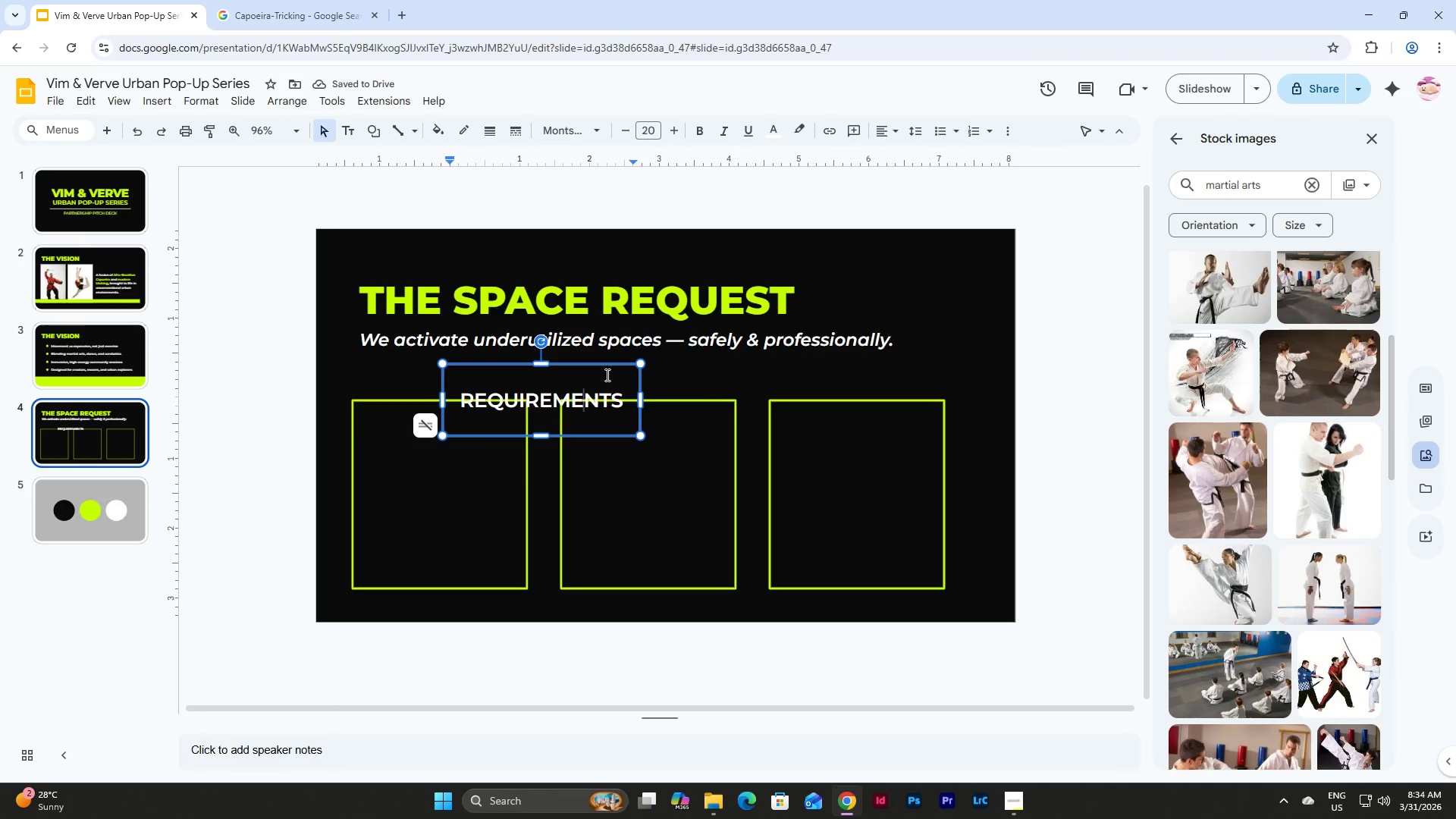 
left_click_drag(start_coordinate=[606, 362], to_coordinate=[516, 365])
 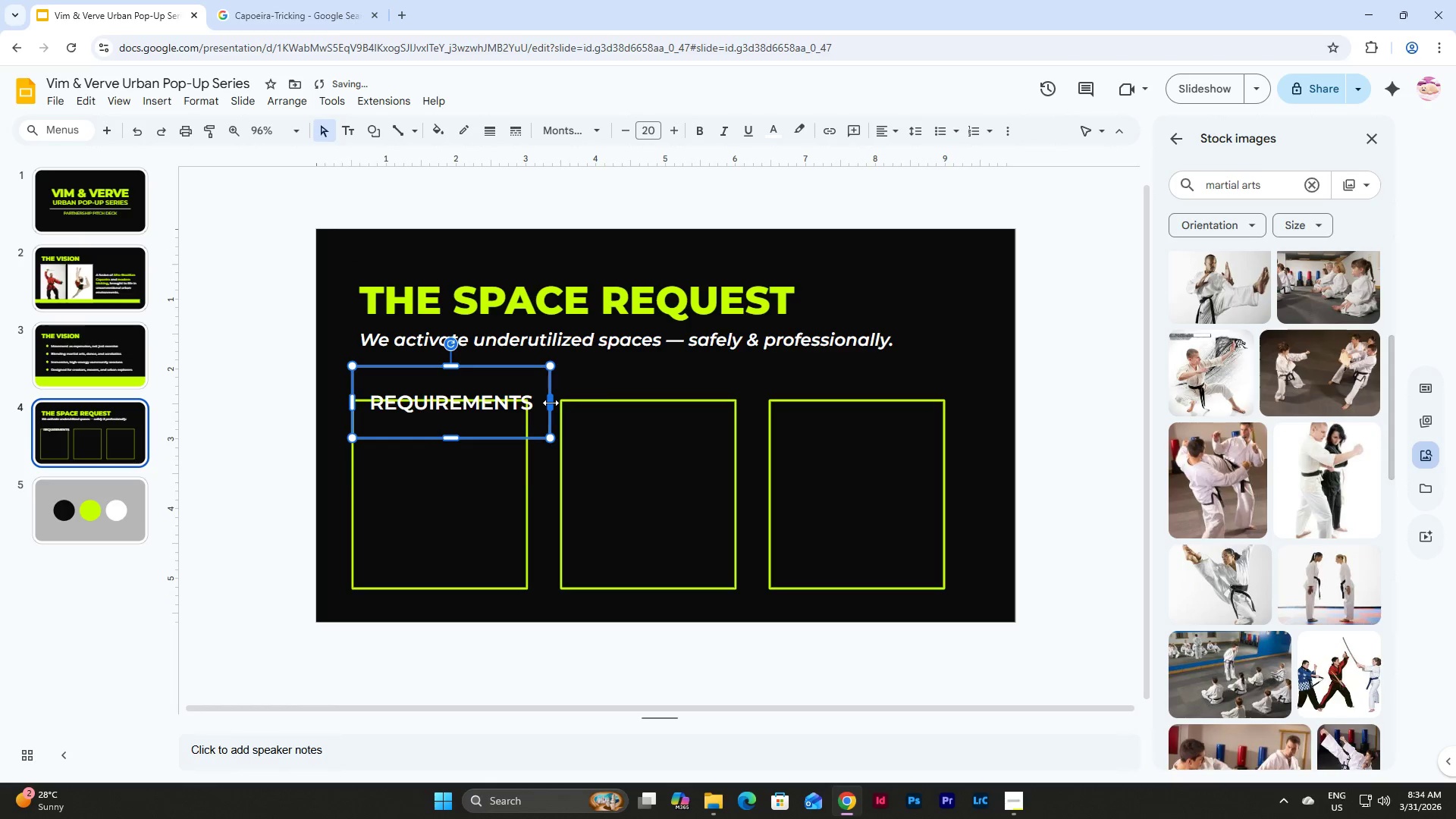 
left_click_drag(start_coordinate=[551, 403], to_coordinate=[527, 403])
 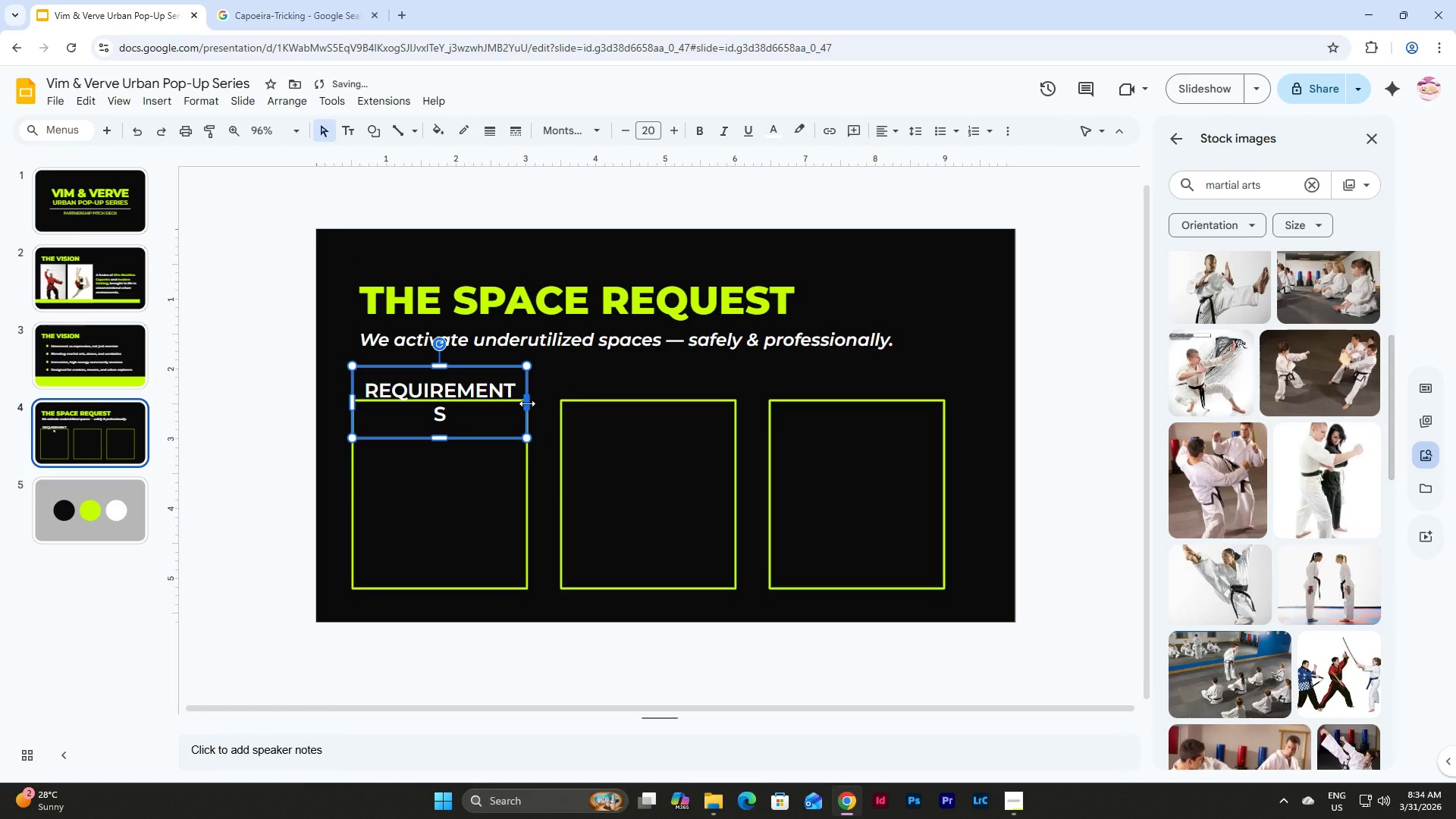 
left_click_drag(start_coordinate=[527, 403], to_coordinate=[533, 404])
 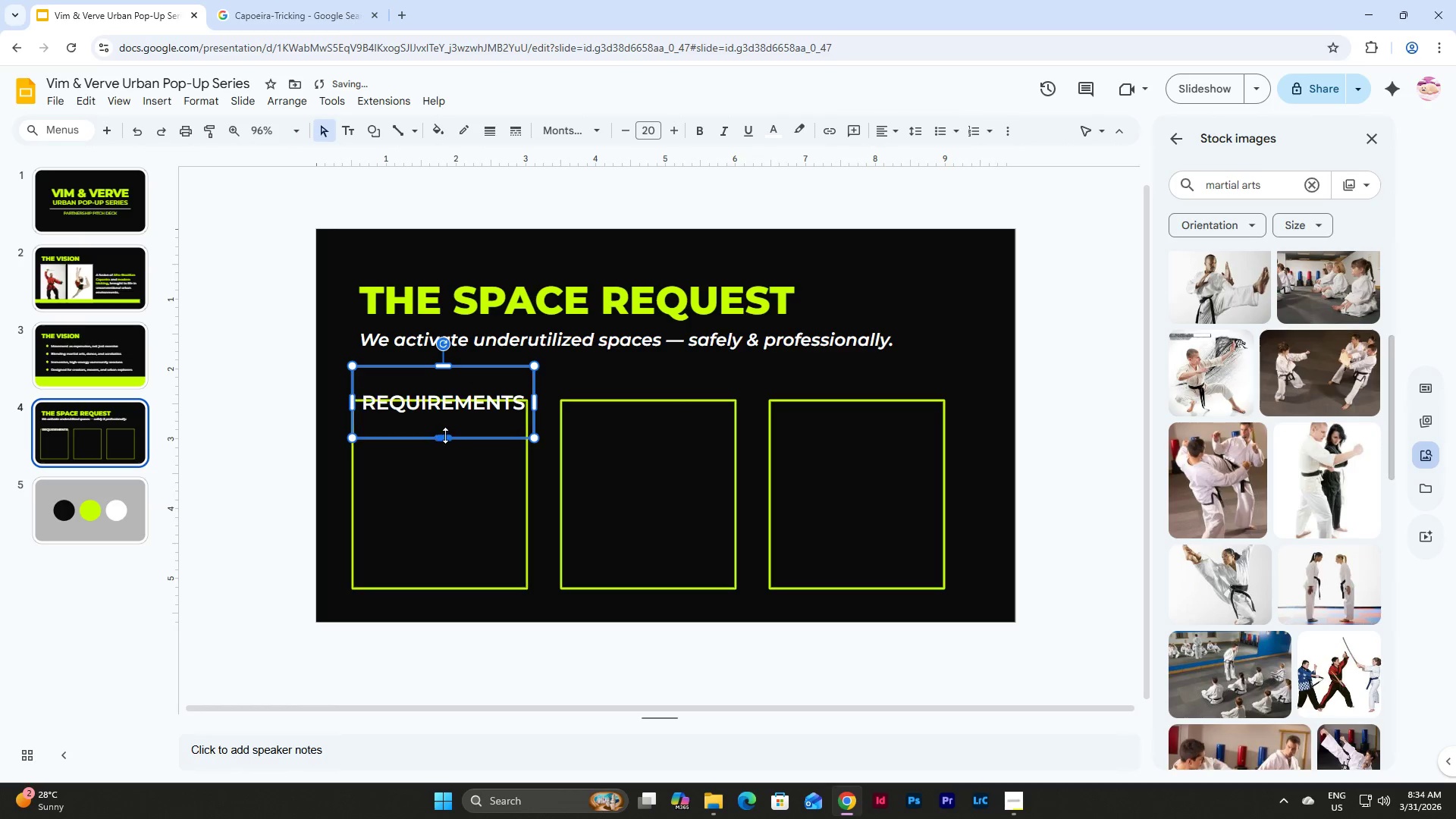 
left_click_drag(start_coordinate=[445, 435], to_coordinate=[448, 400])
 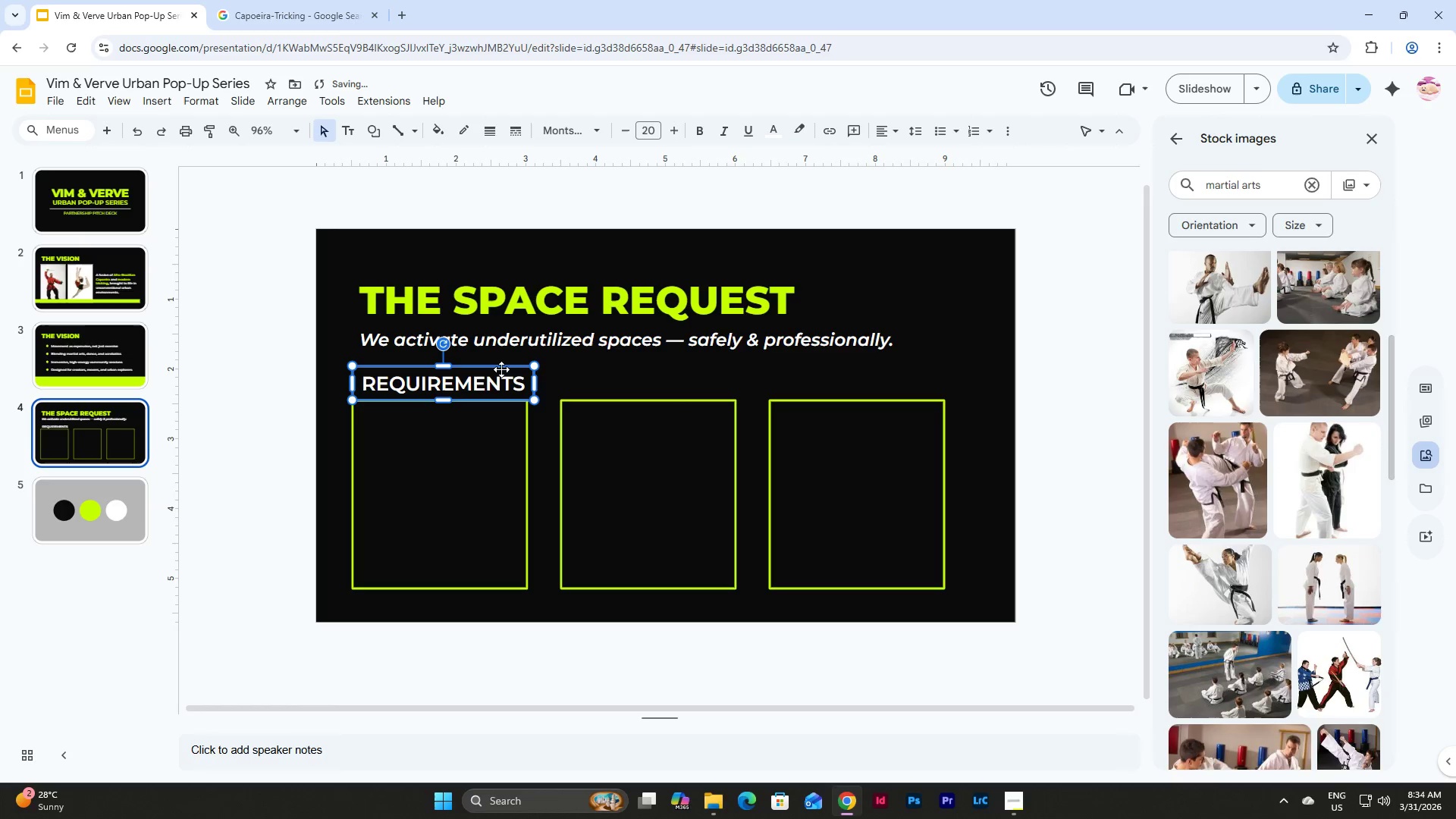 
left_click_drag(start_coordinate=[501, 370], to_coordinate=[492, 368])
 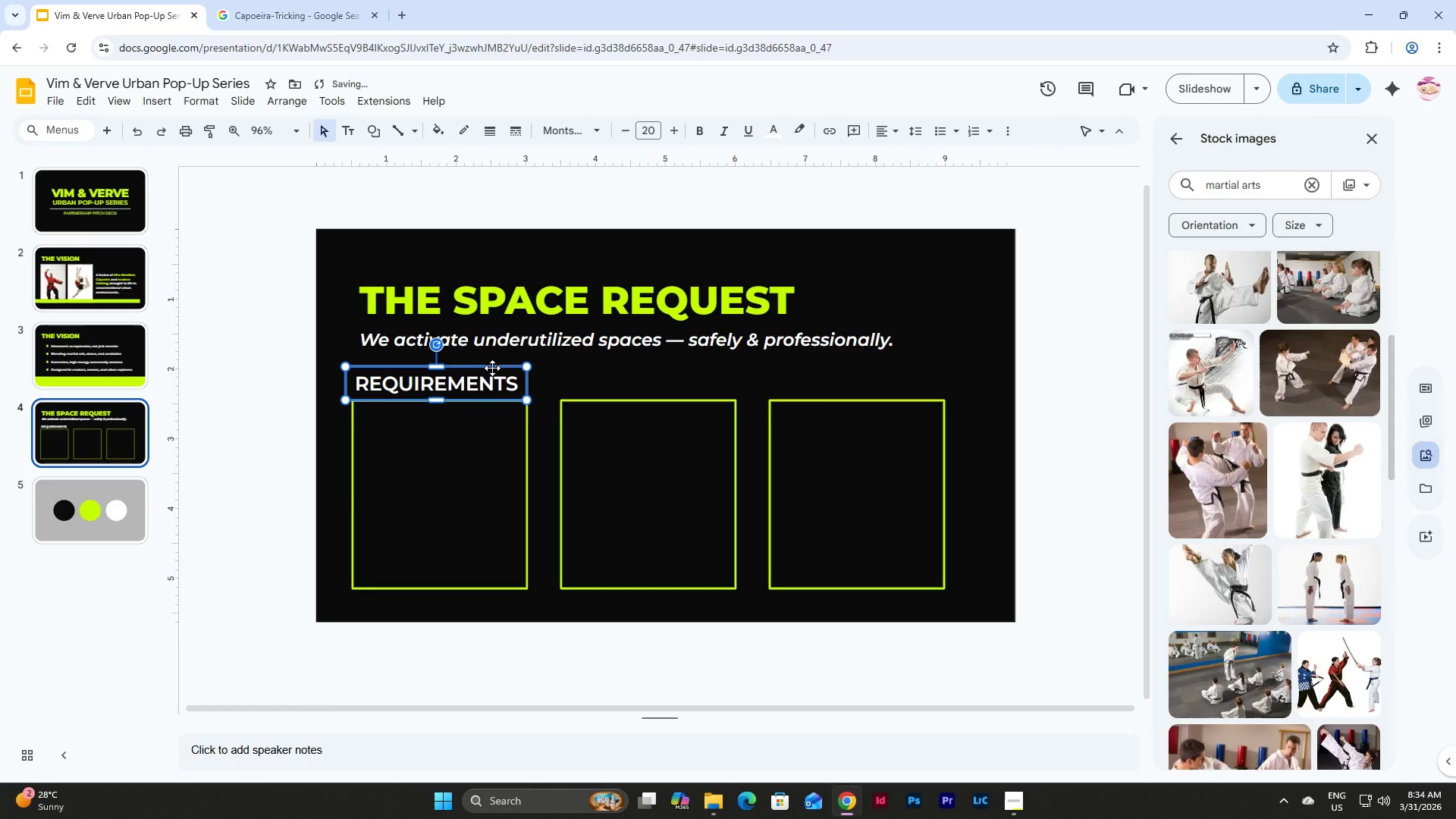 
left_click_drag(start_coordinate=[492, 368], to_coordinate=[497, 368])
 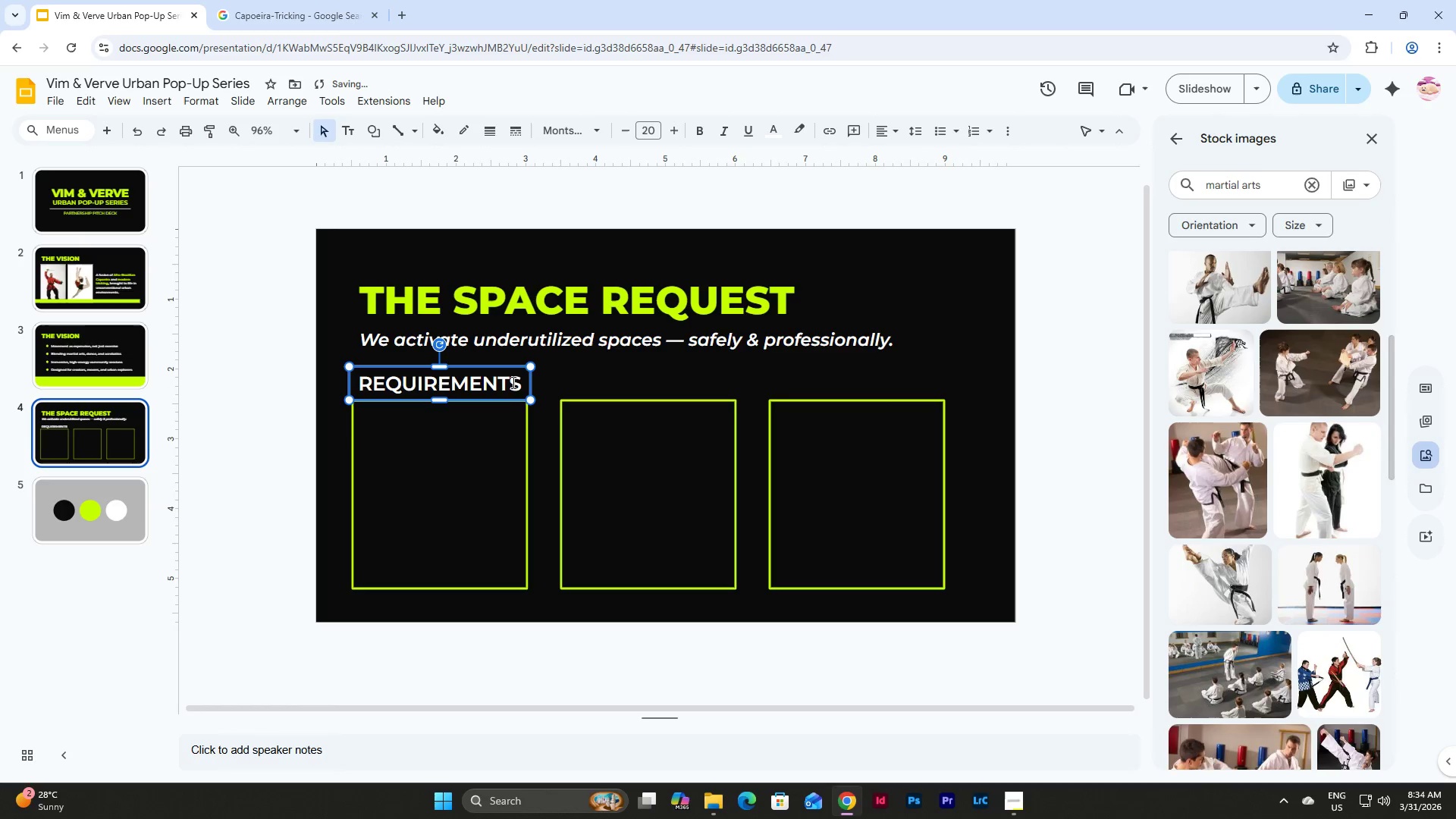 
left_click([575, 373])
 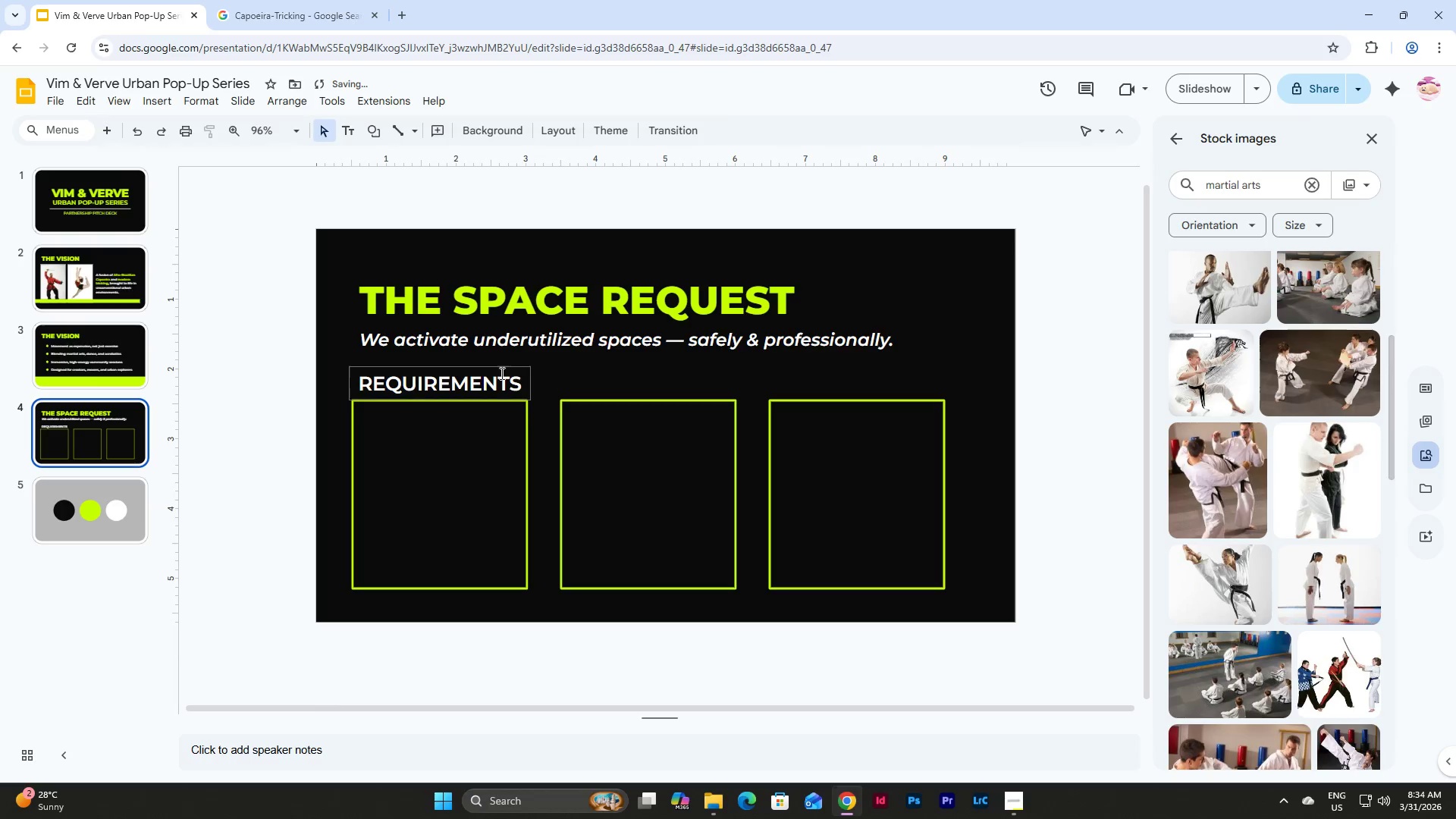 
left_click([468, 376])
 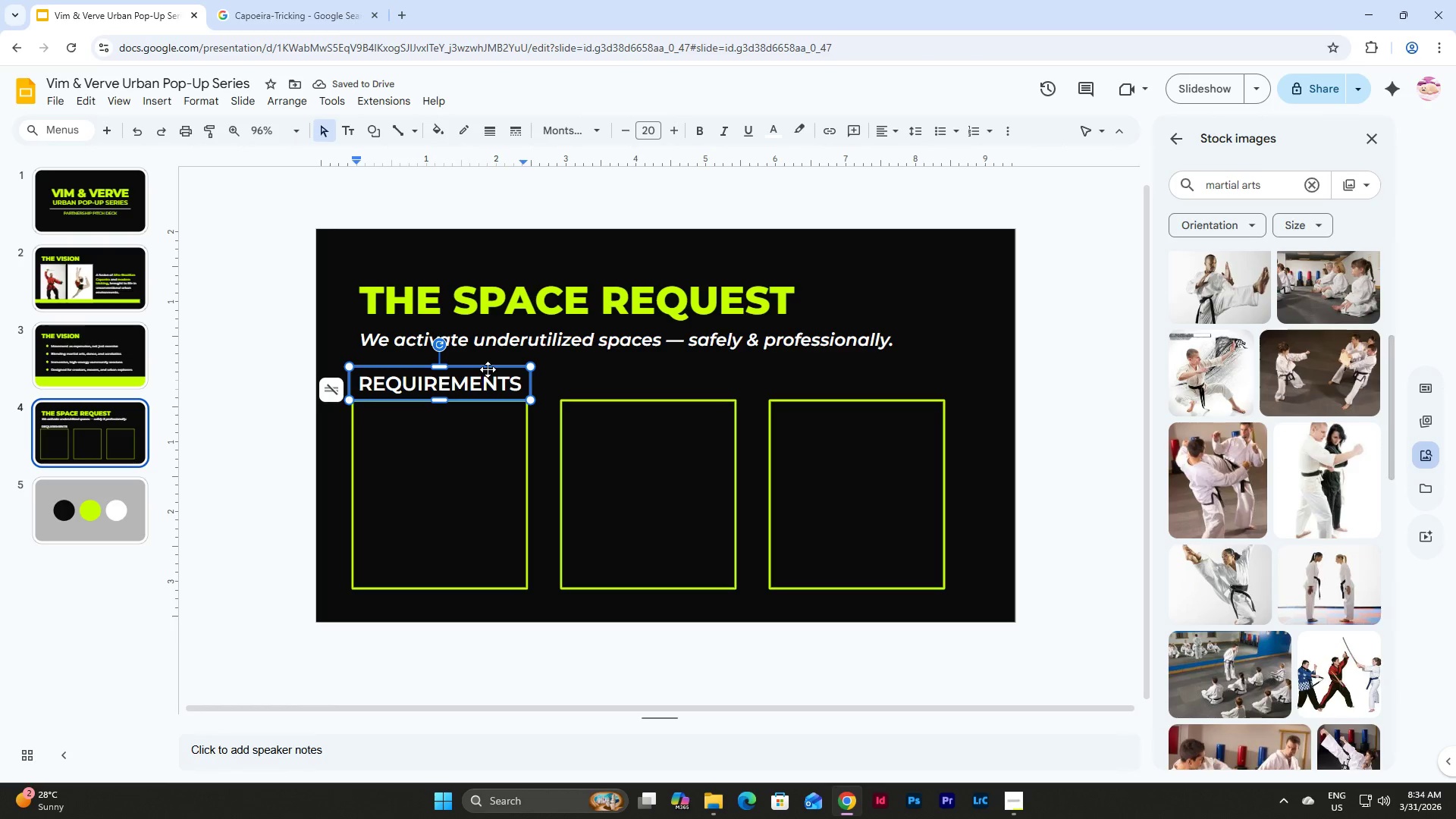 
left_click([488, 369])
 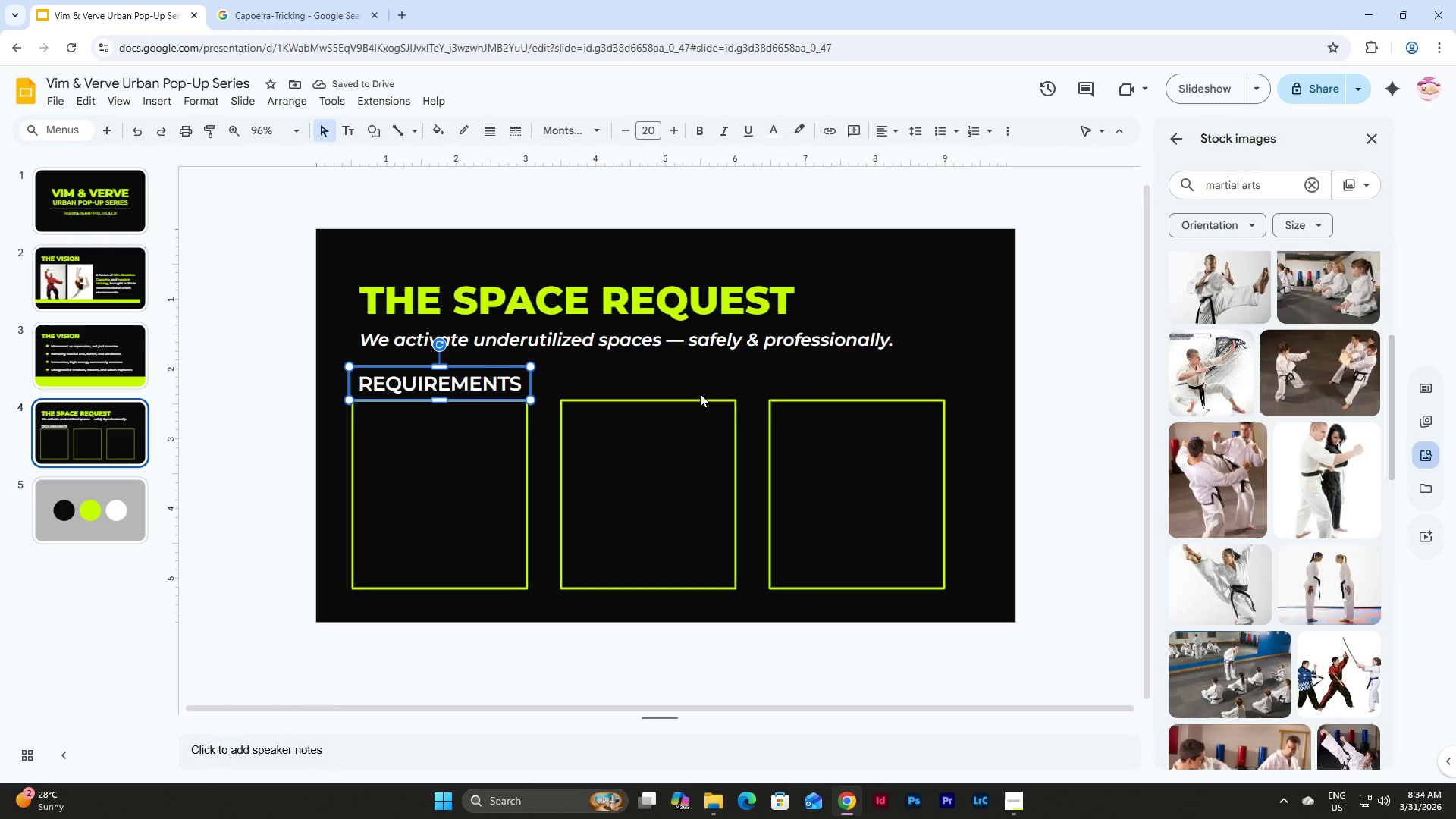 
key(ArrowUp)
 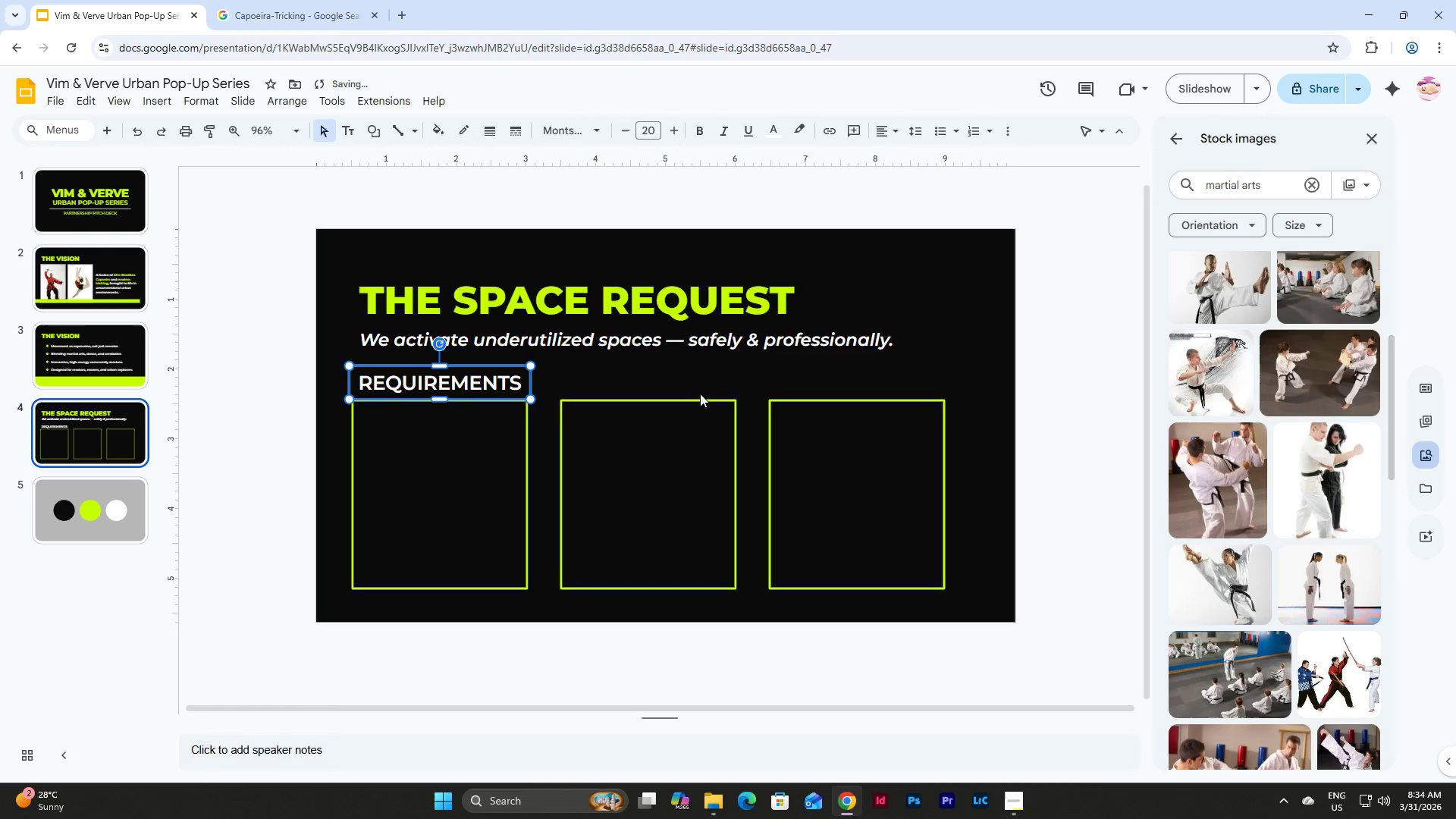 
key(ArrowUp)
 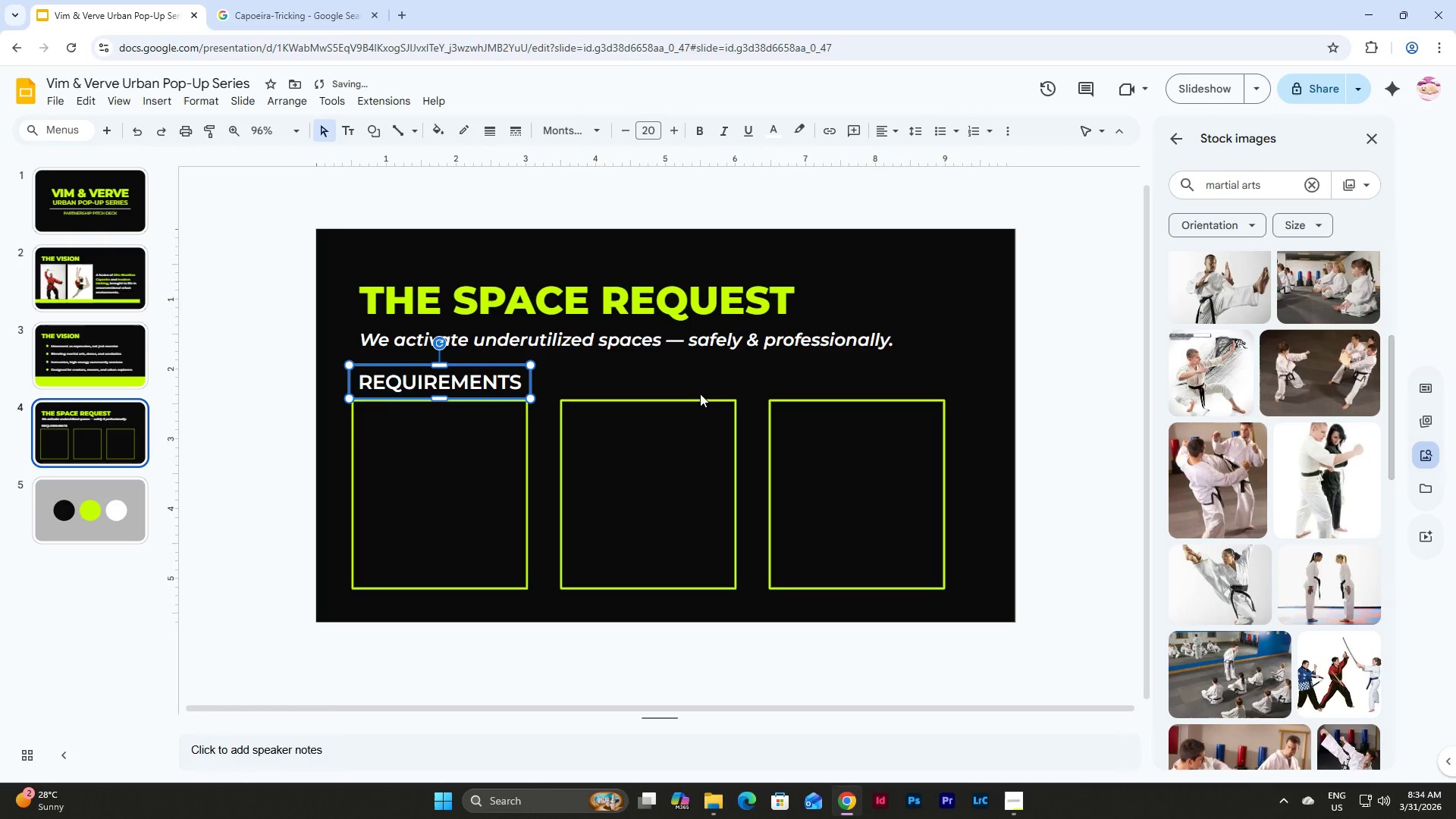 
key(ArrowUp)
 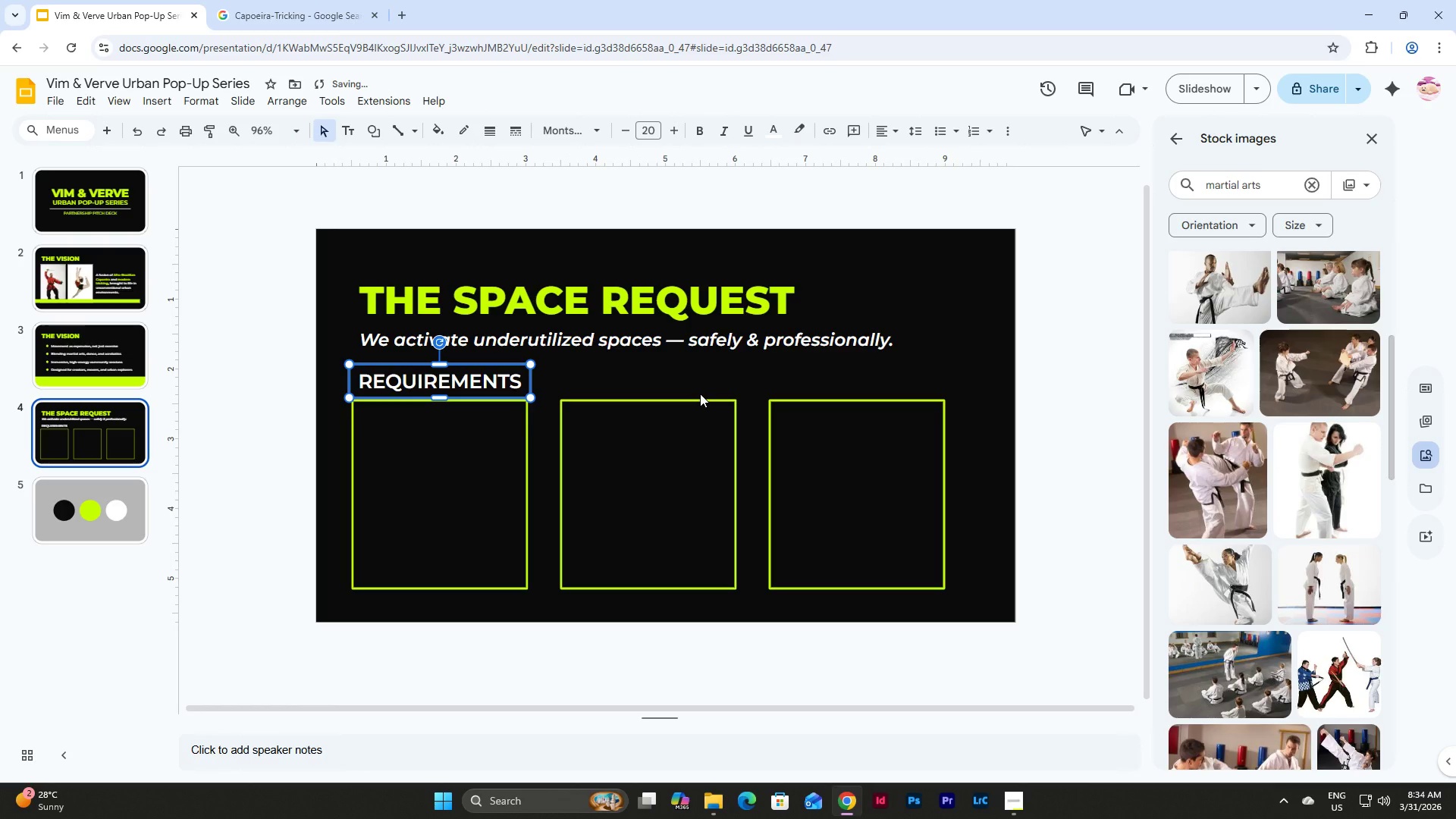 
left_click([700, 394])
 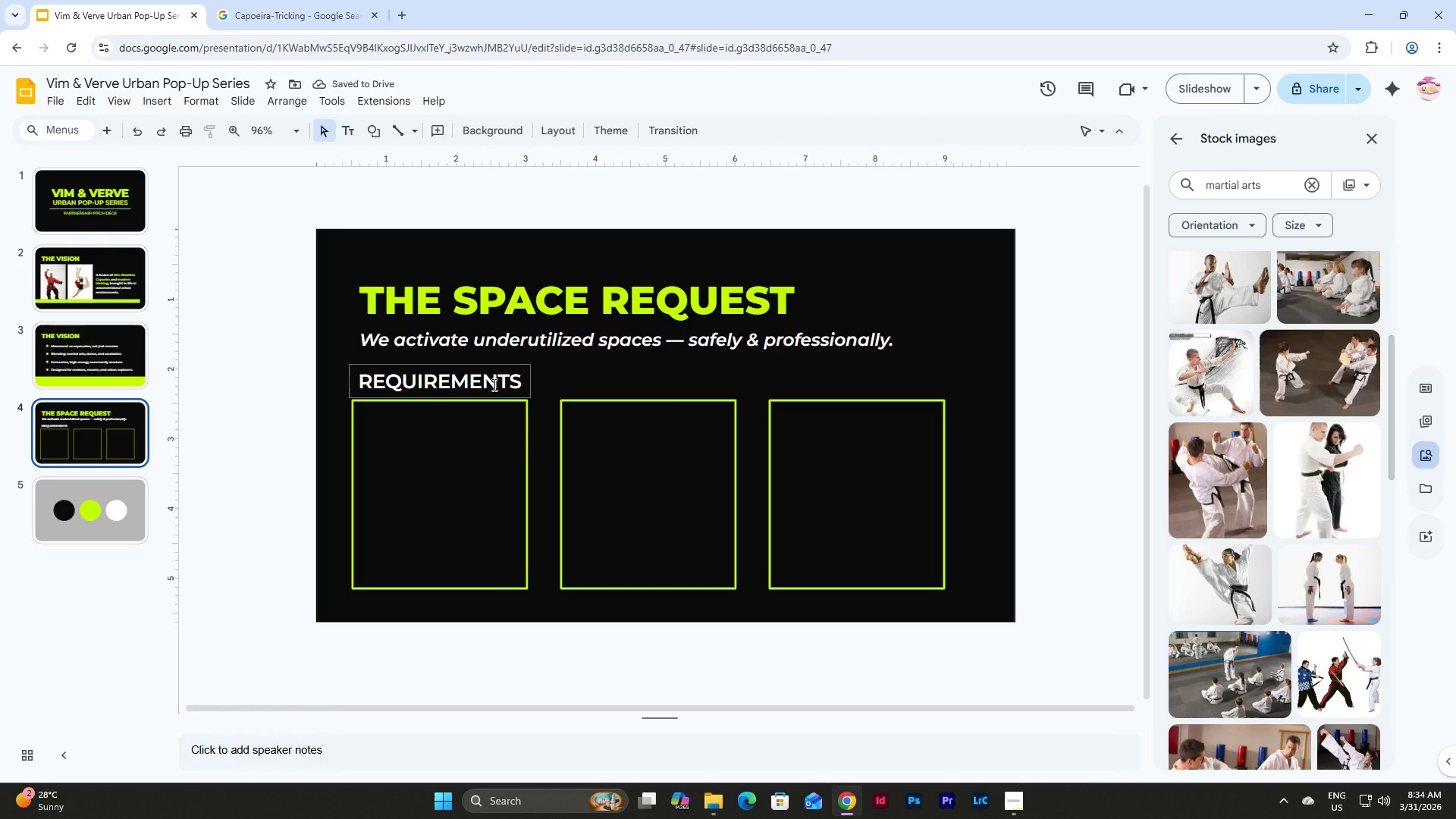 
left_click([493, 384])
 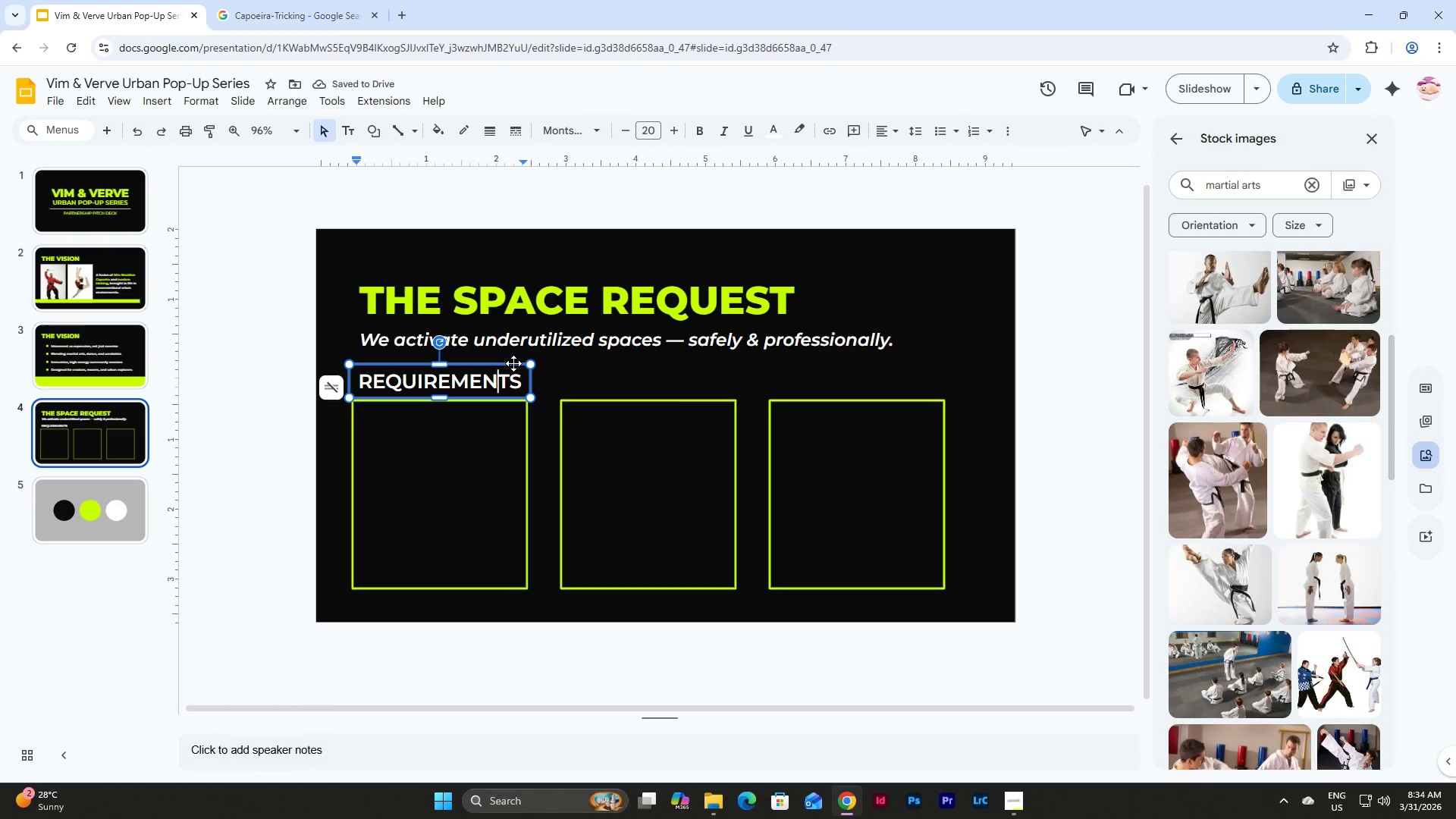 
left_click([513, 363])
 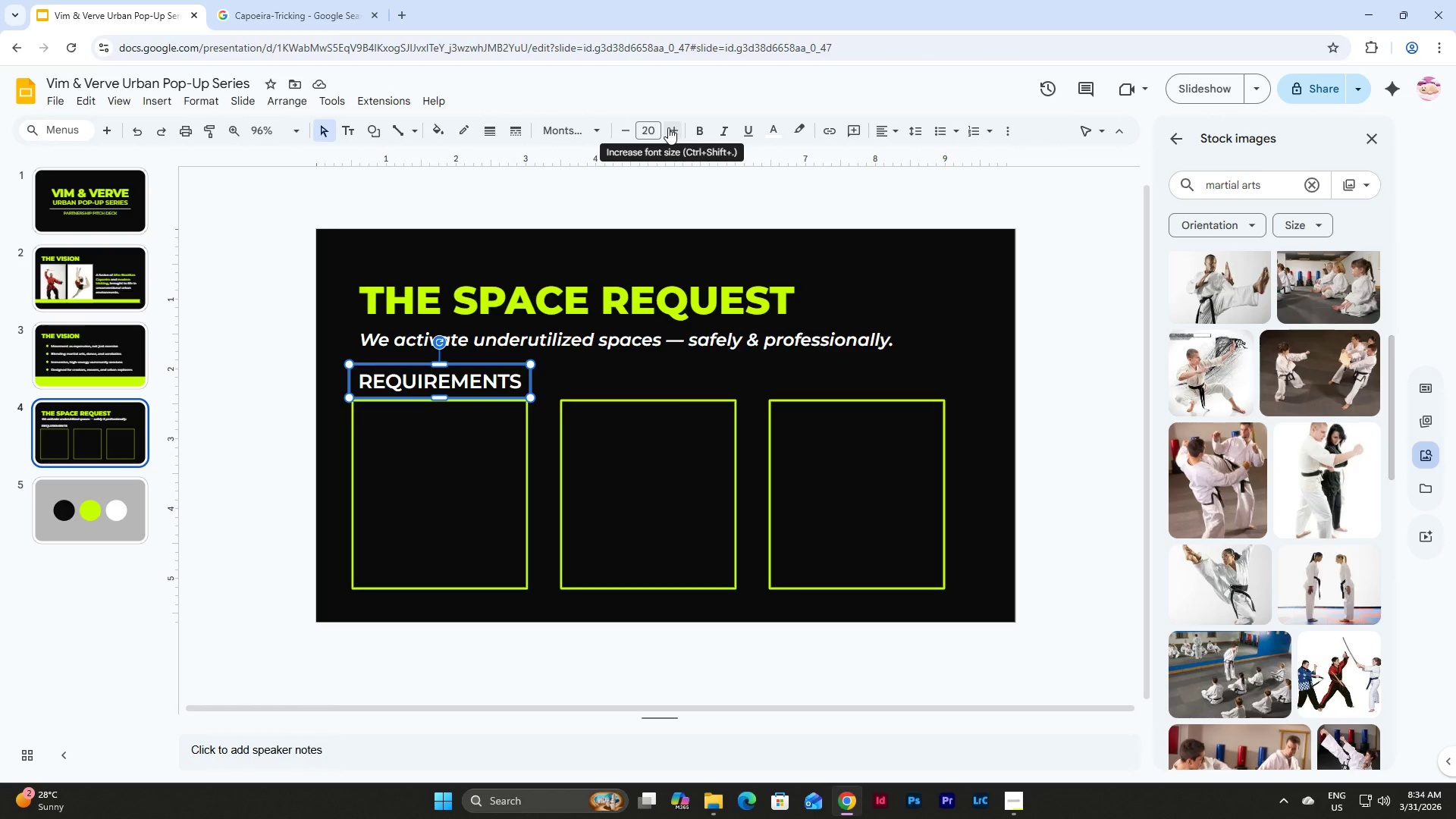 
wait(5.69)
 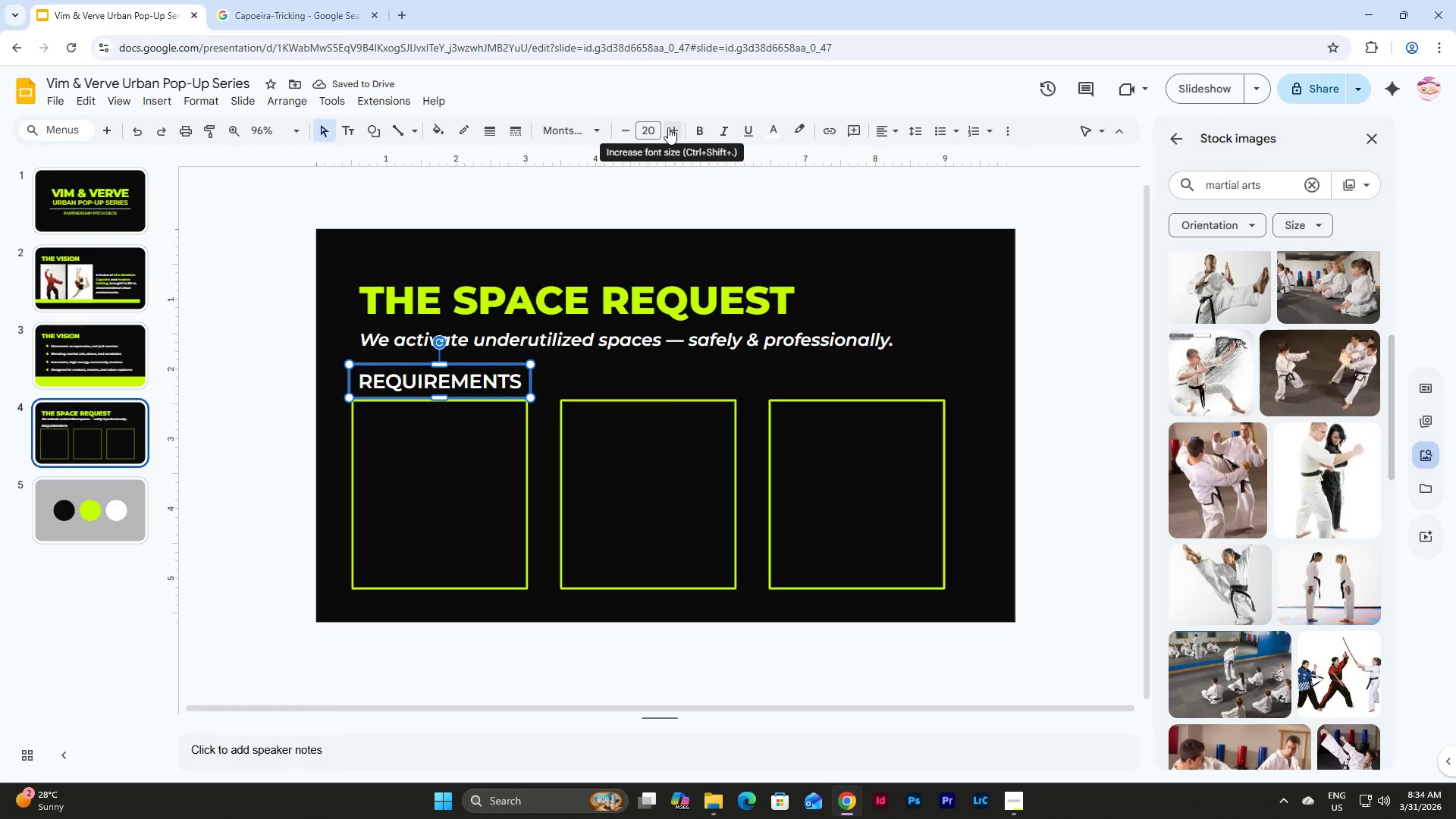 
left_click([624, 369])
 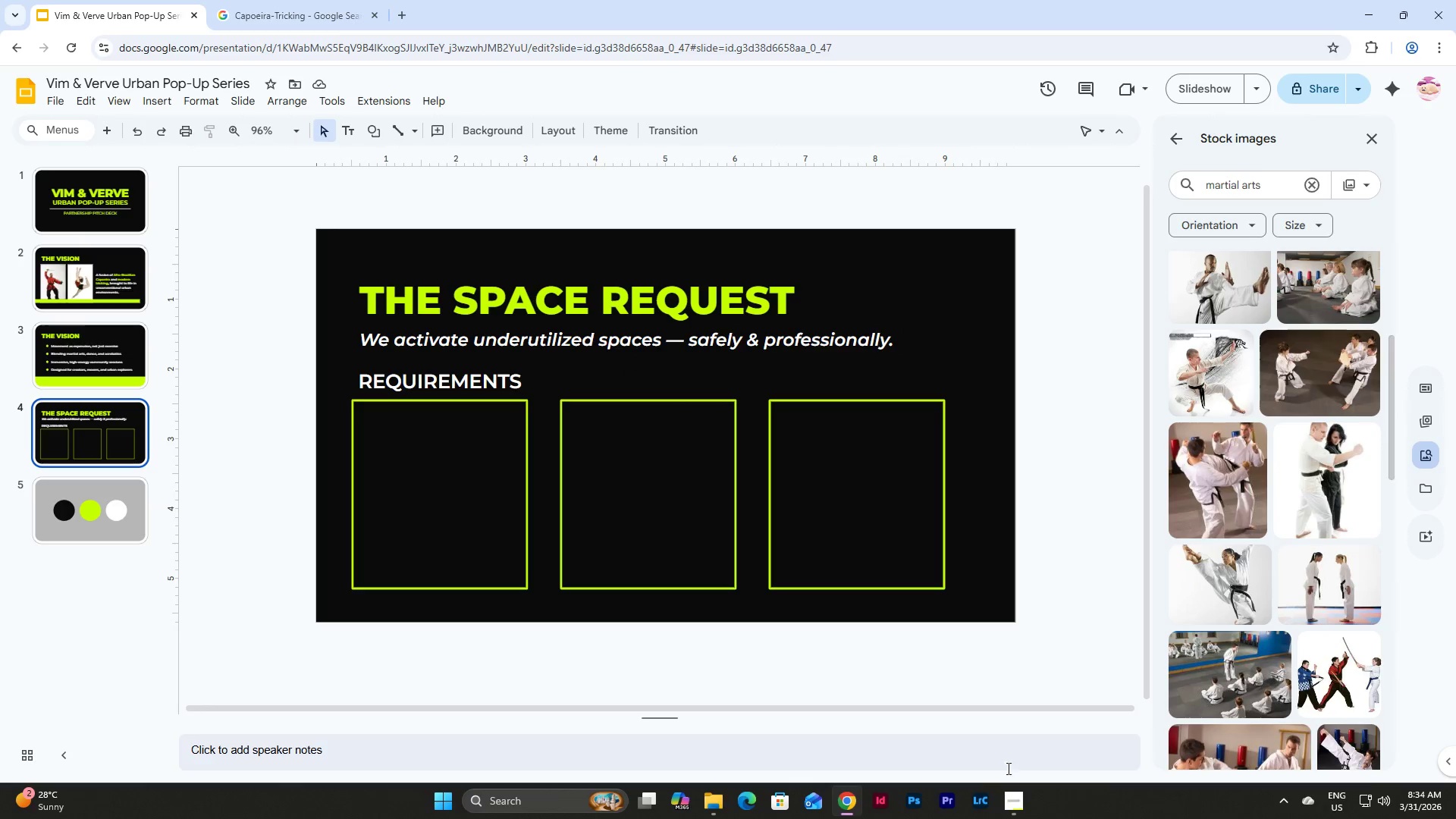 
left_click([1008, 800])